 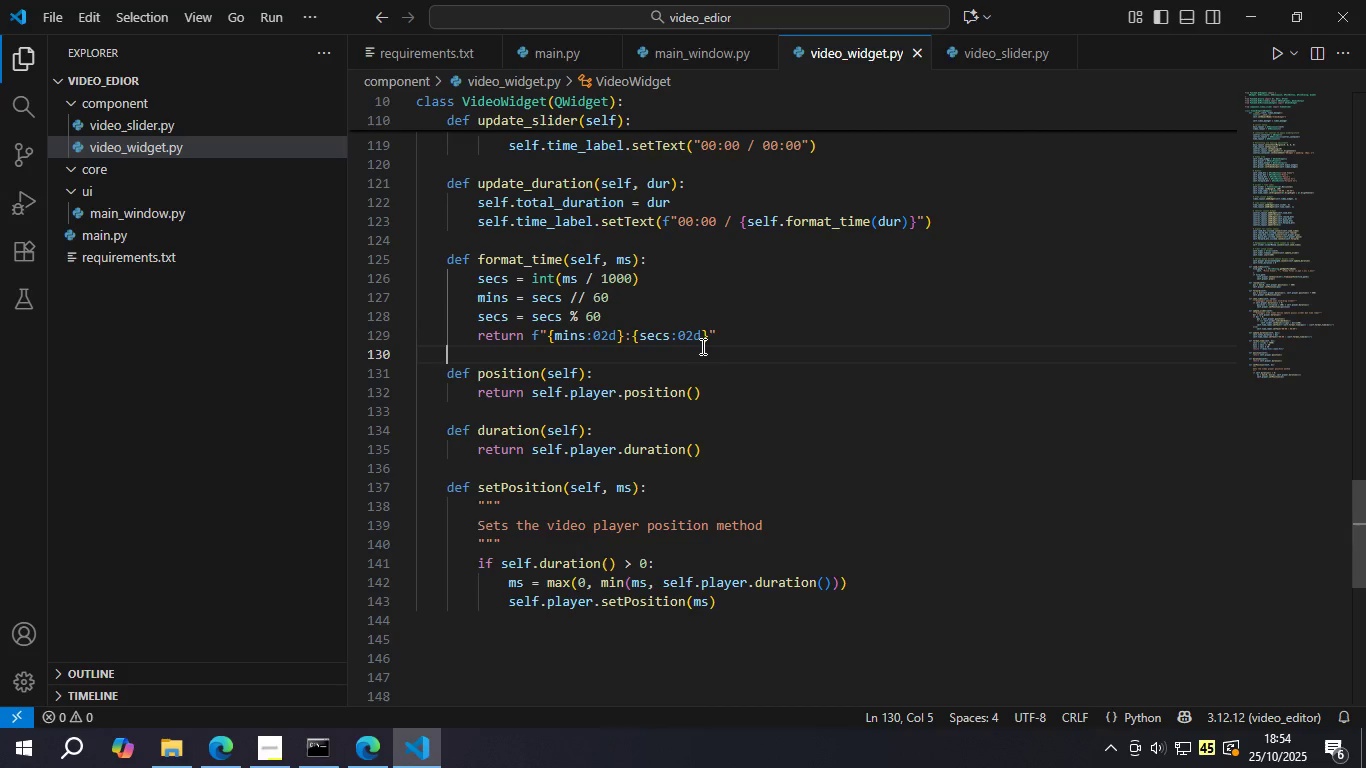 
scroll: coordinate [701, 346], scroll_direction: up, amount: 13.0
 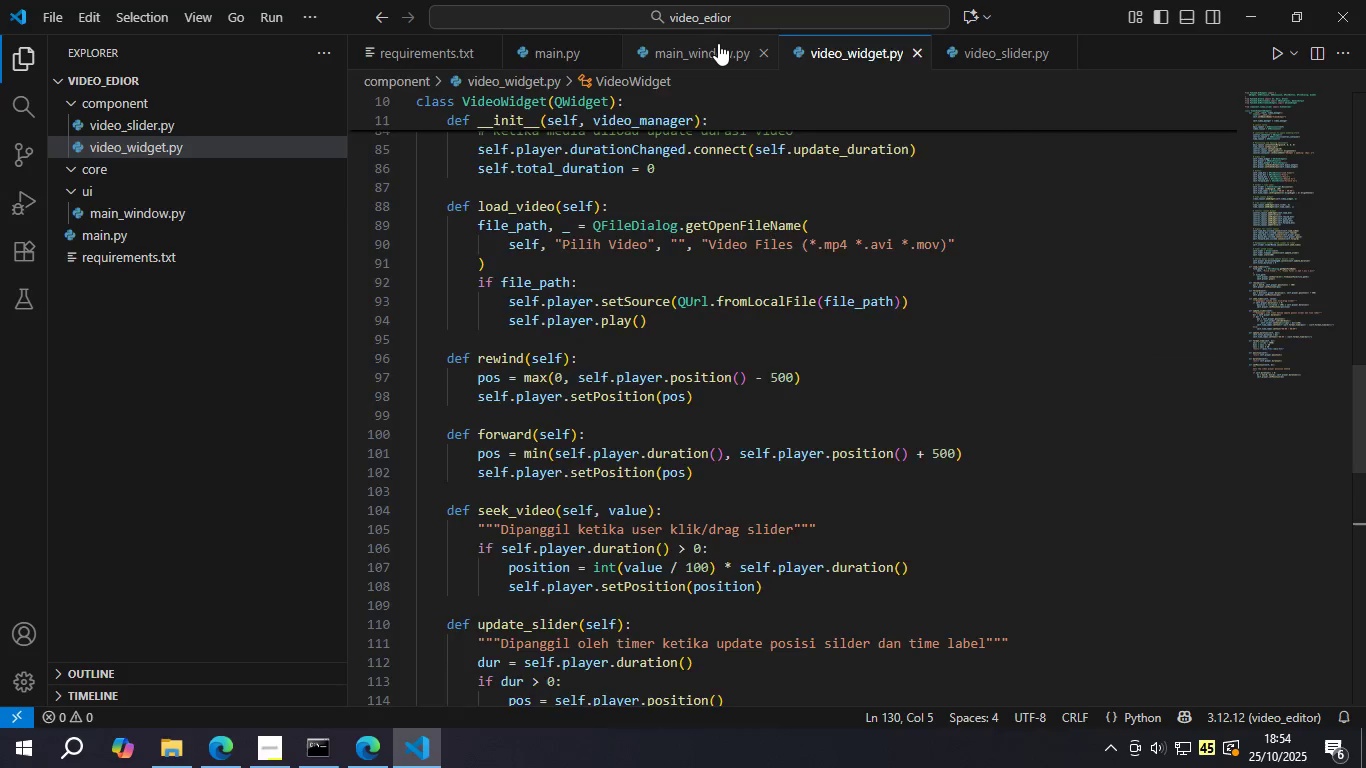 
left_click([718, 43])
 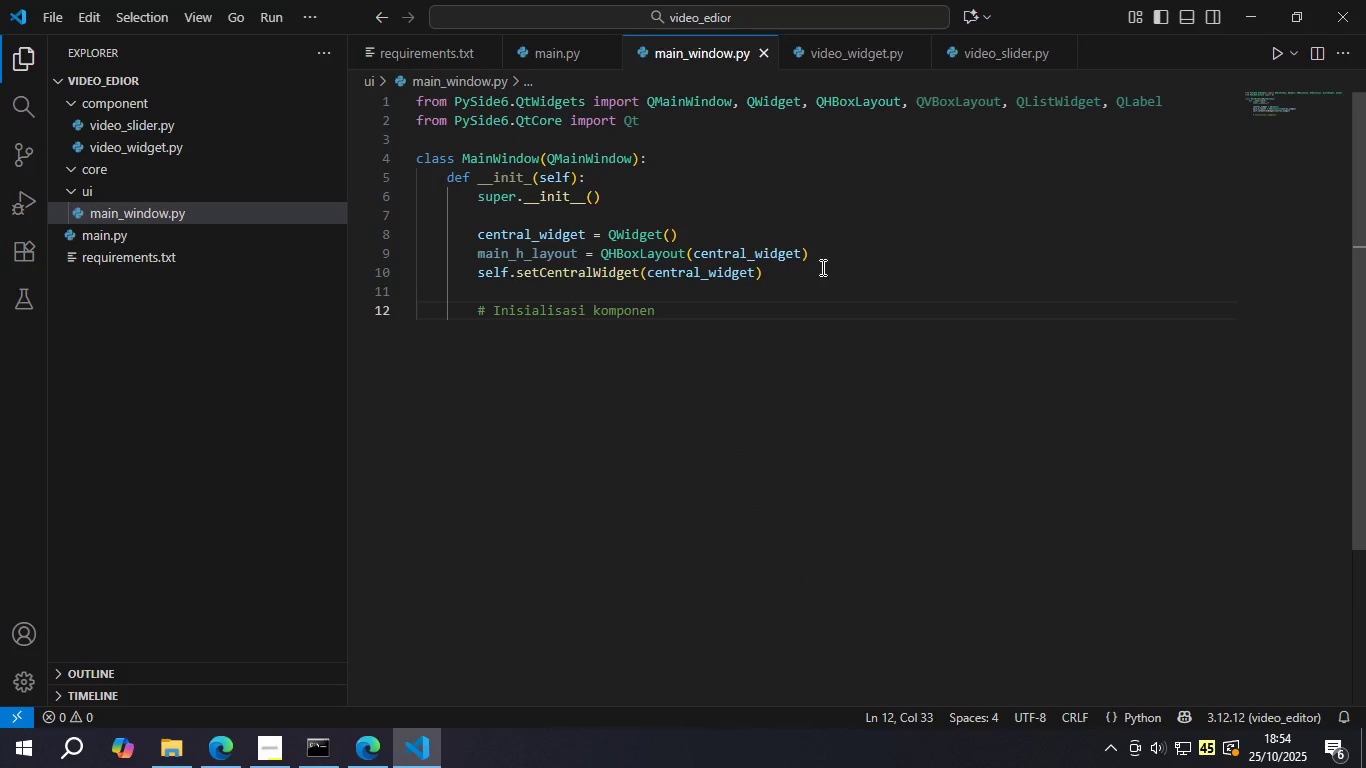 
scroll: coordinate [807, 226], scroll_direction: up, amount: 10.0
 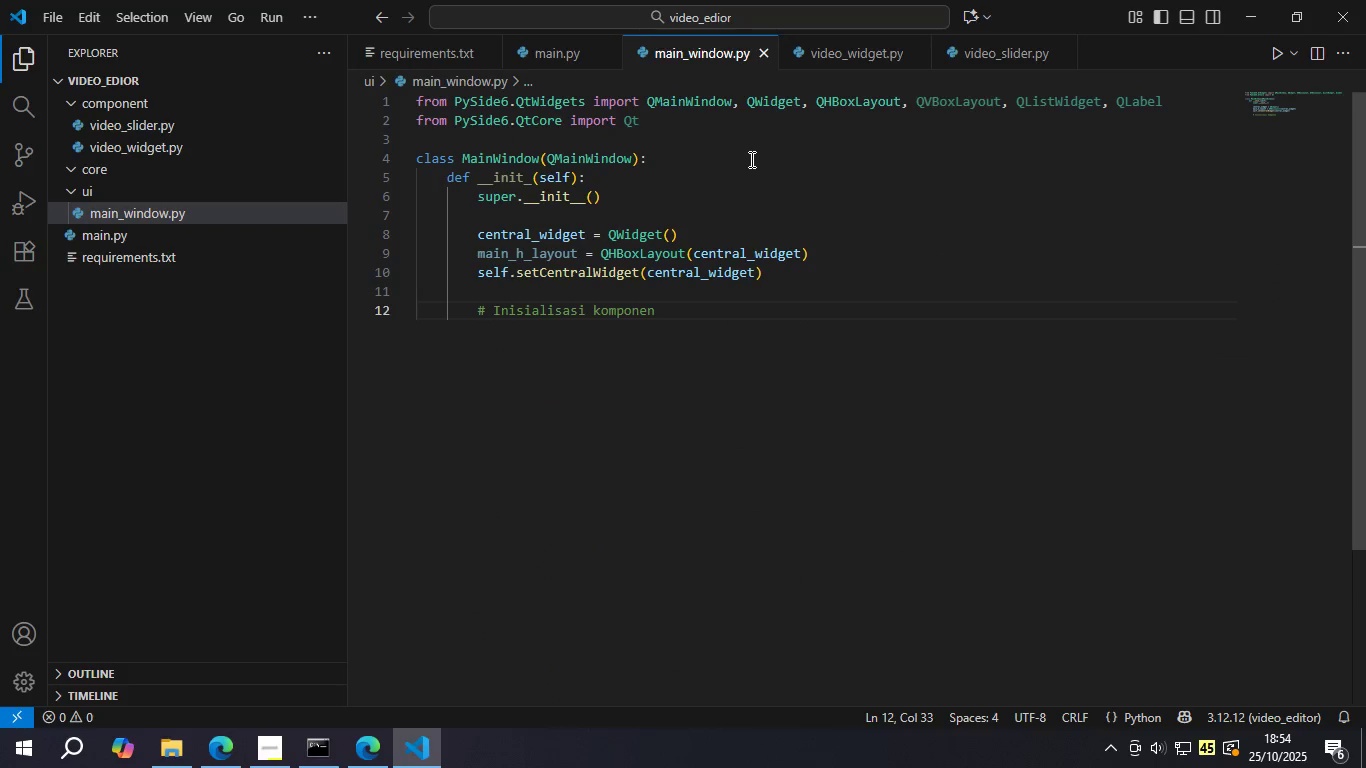 
left_click([749, 155])
 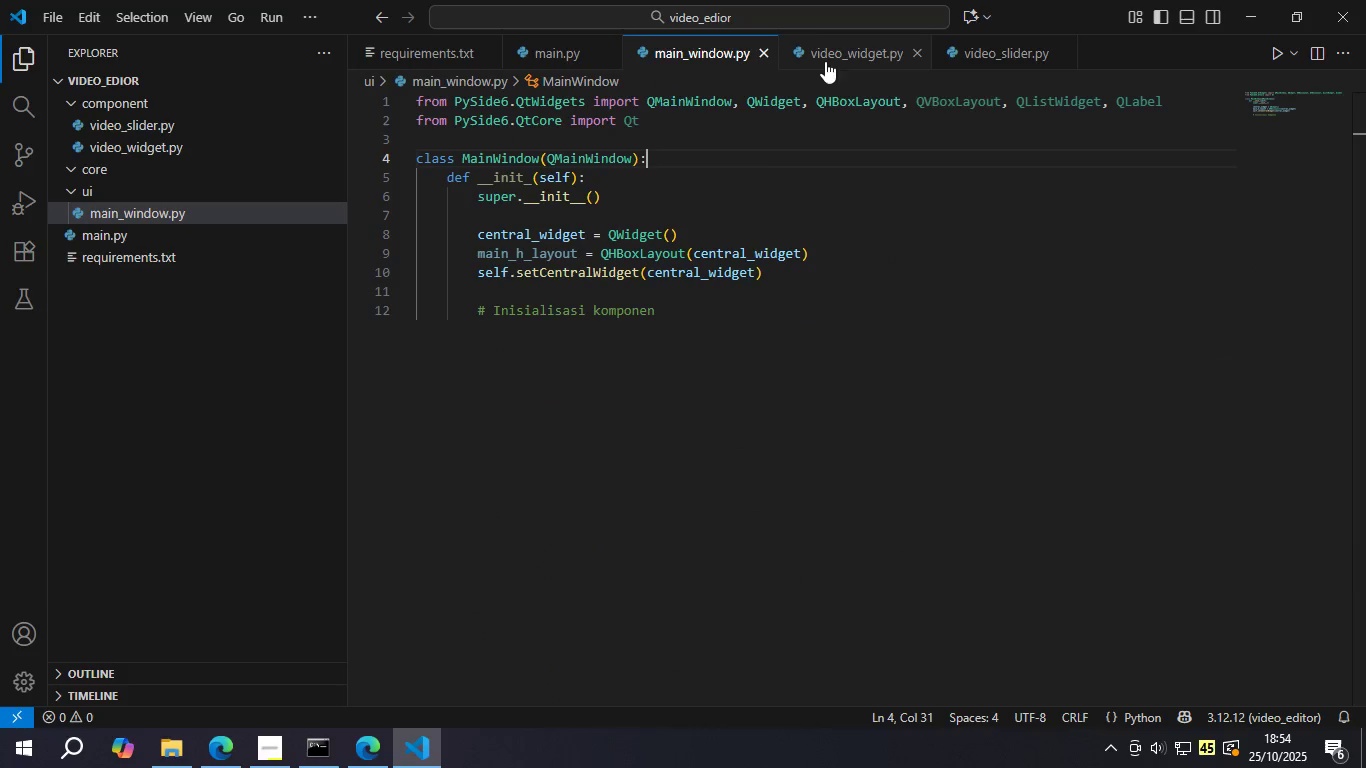 
left_click([655, 119])
 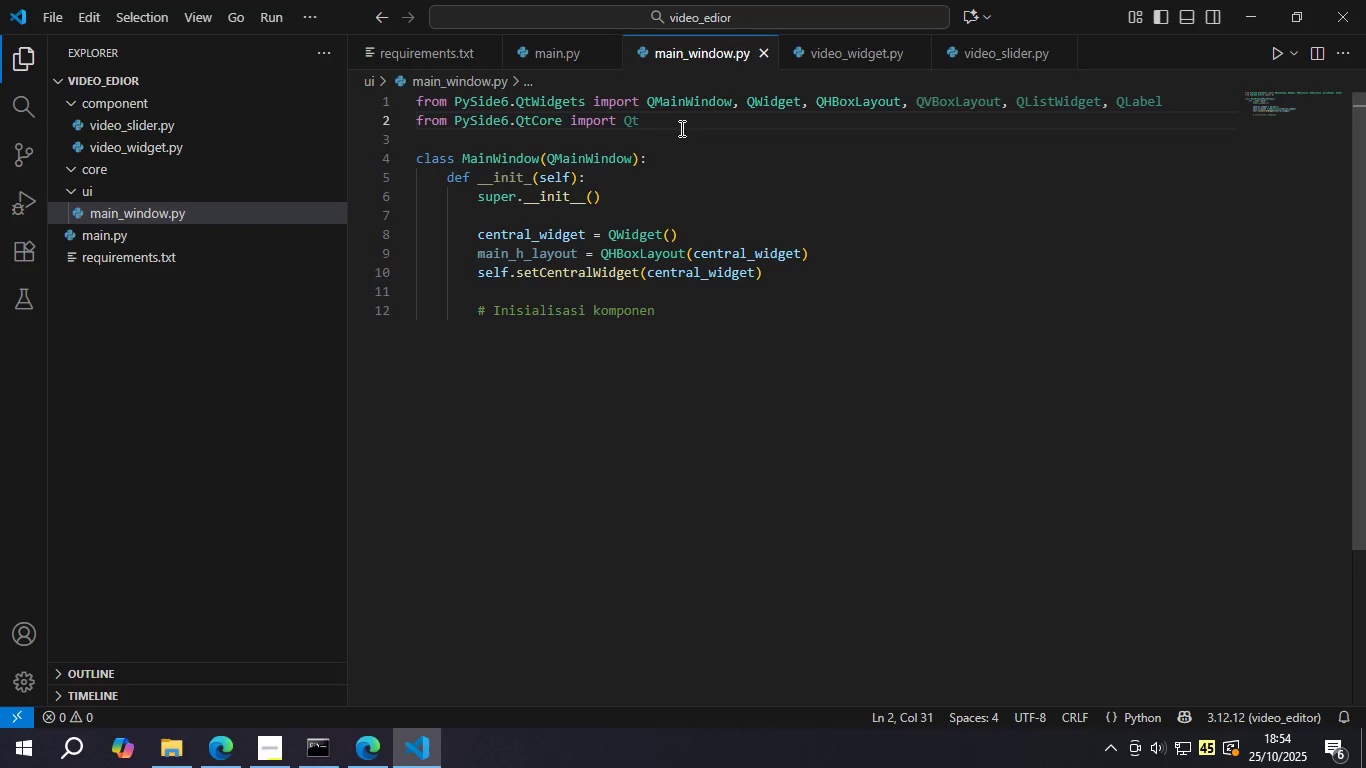 
key(Enter)
 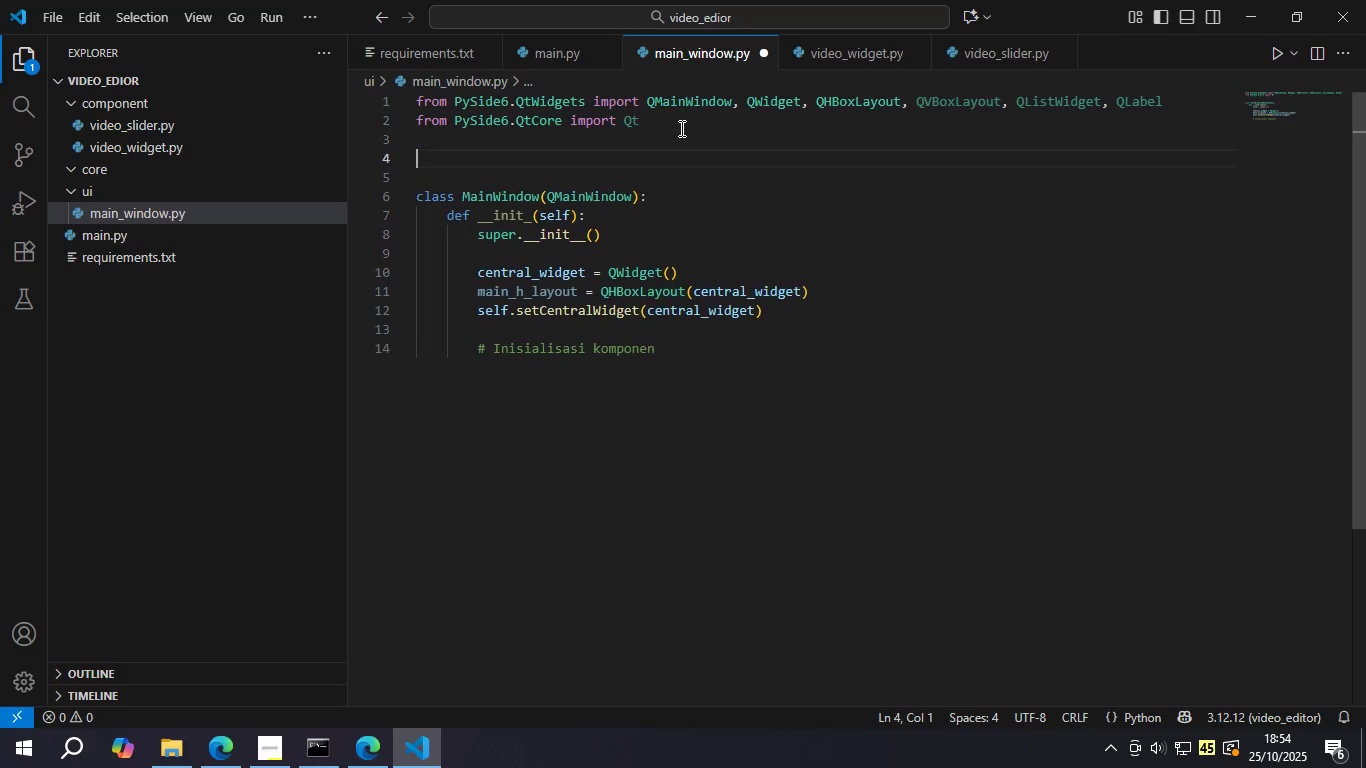 
key(Enter)
 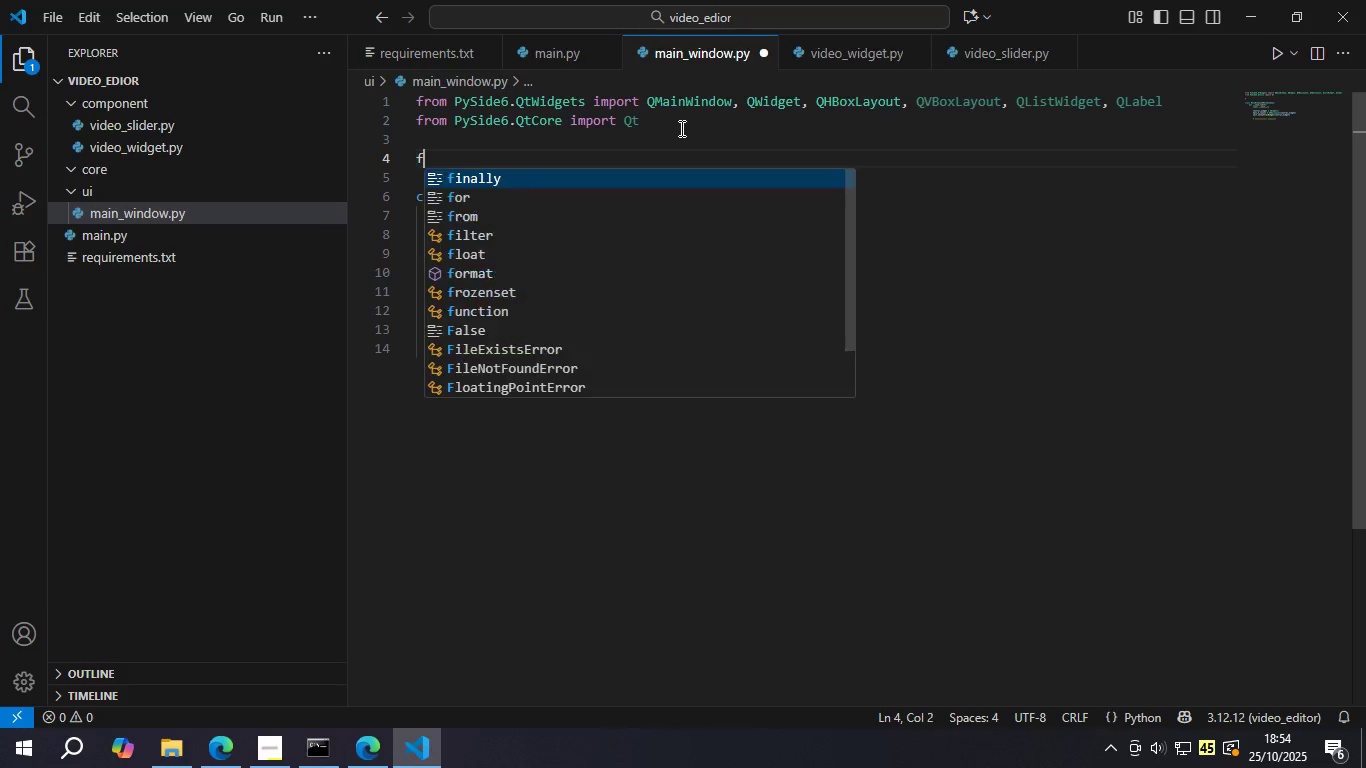 
type(from com)
 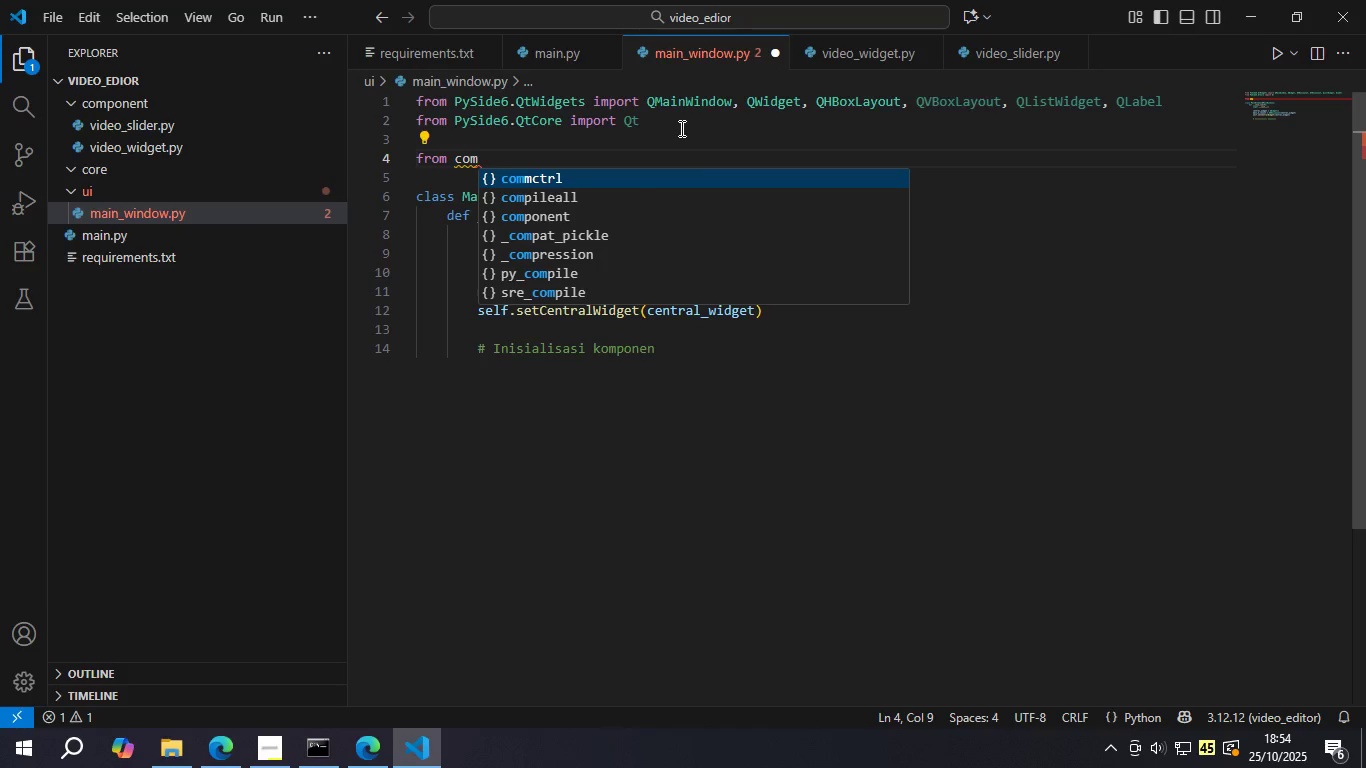 
key(ArrowDown)
 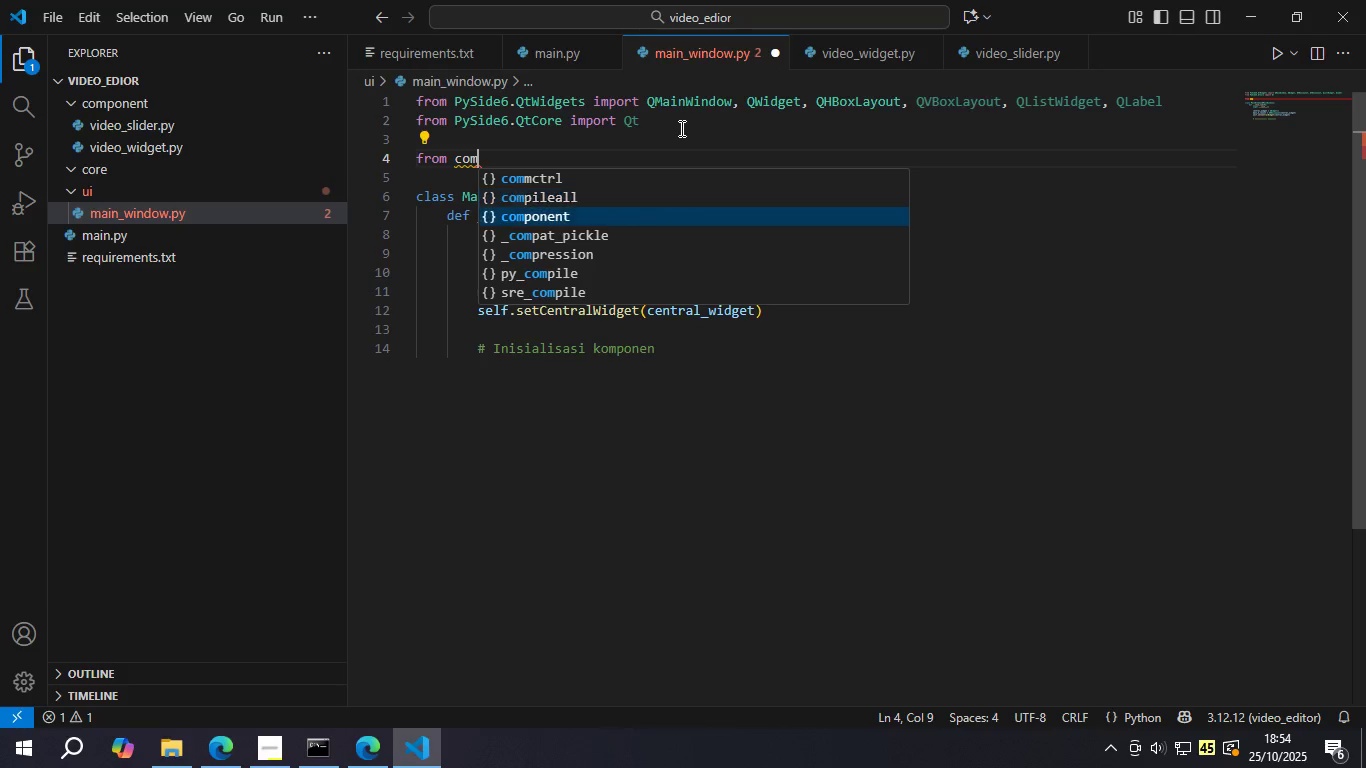 
key(ArrowDown)
 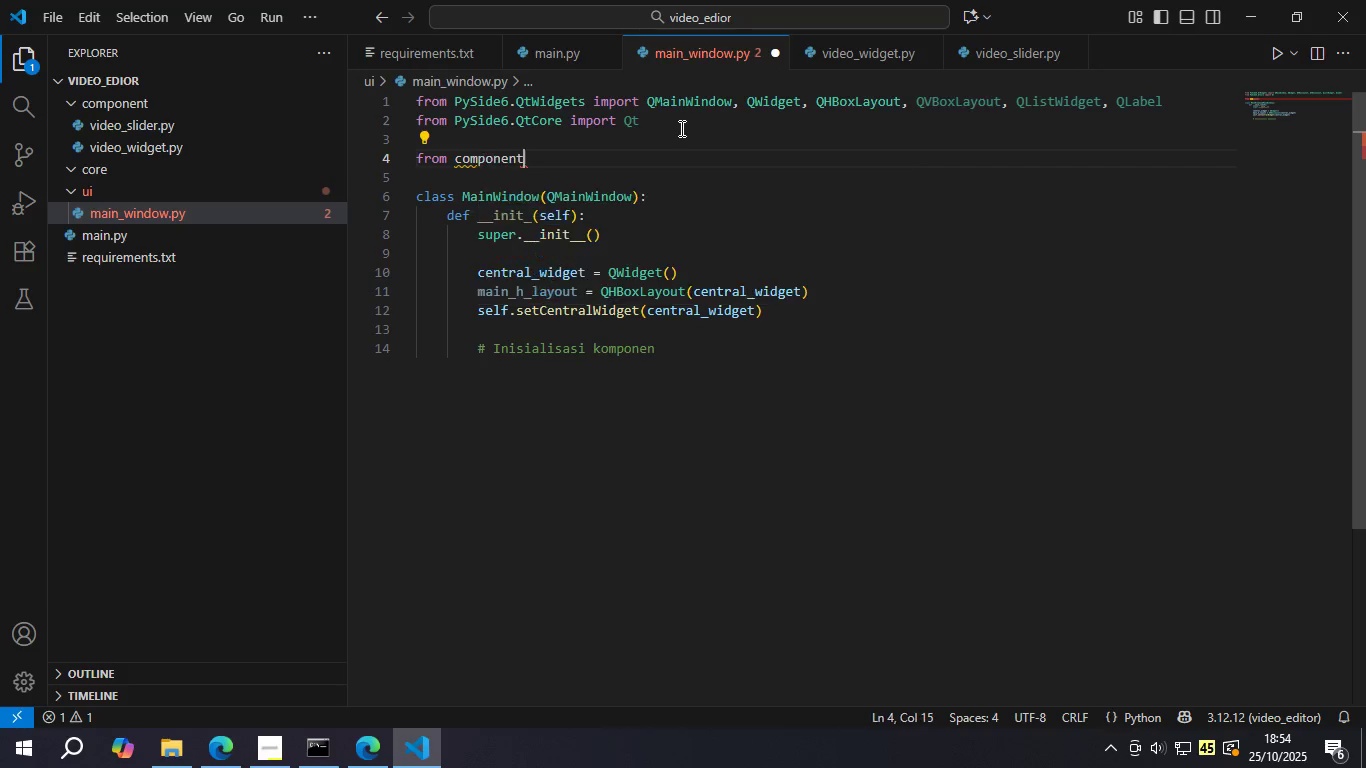 
key(Enter)
 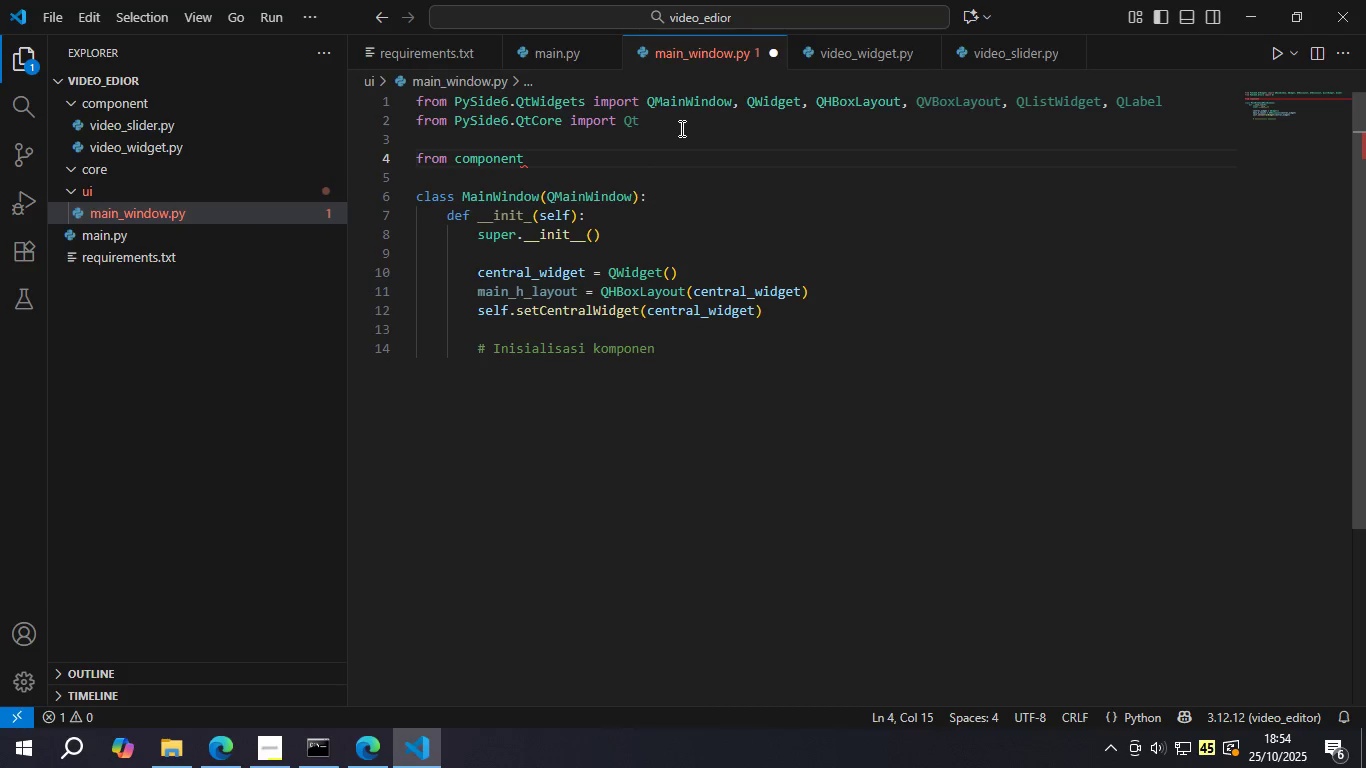 
type(.vide)
 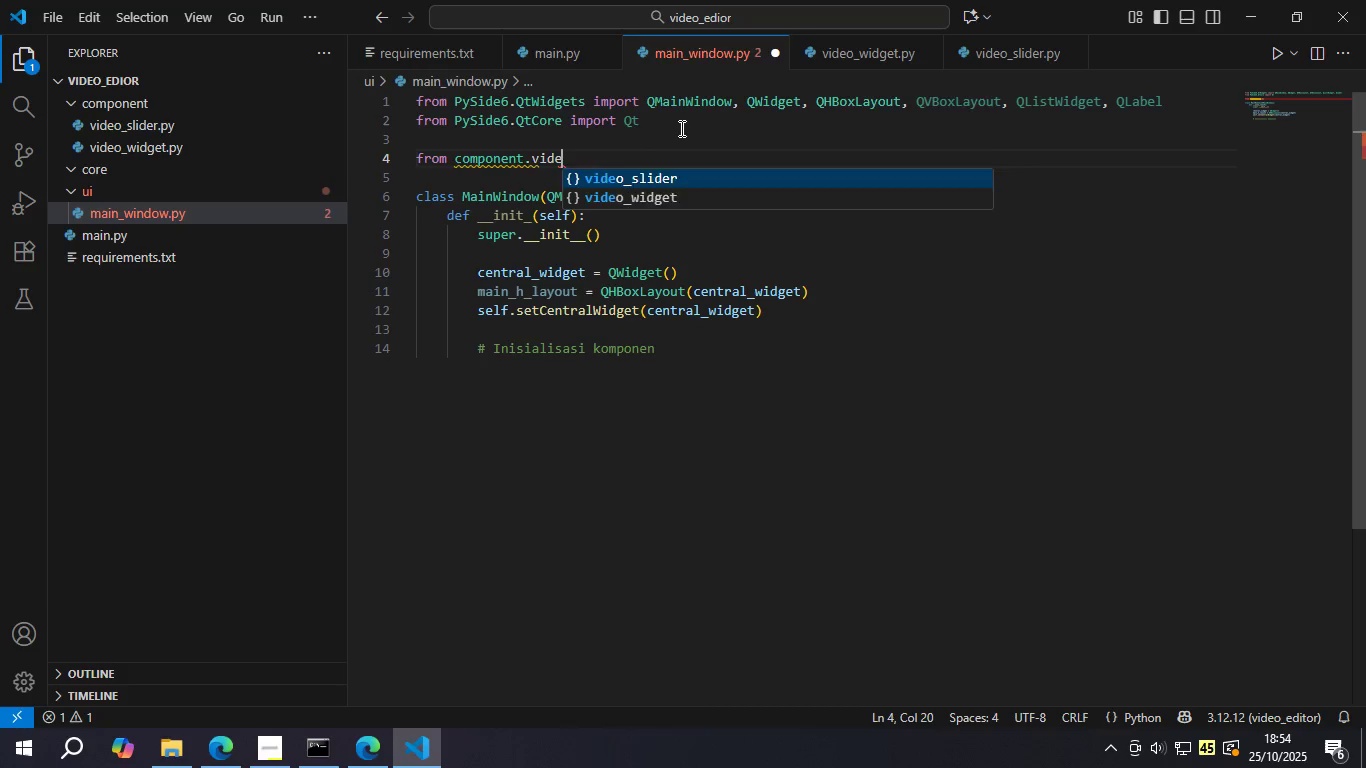 
key(Enter)
 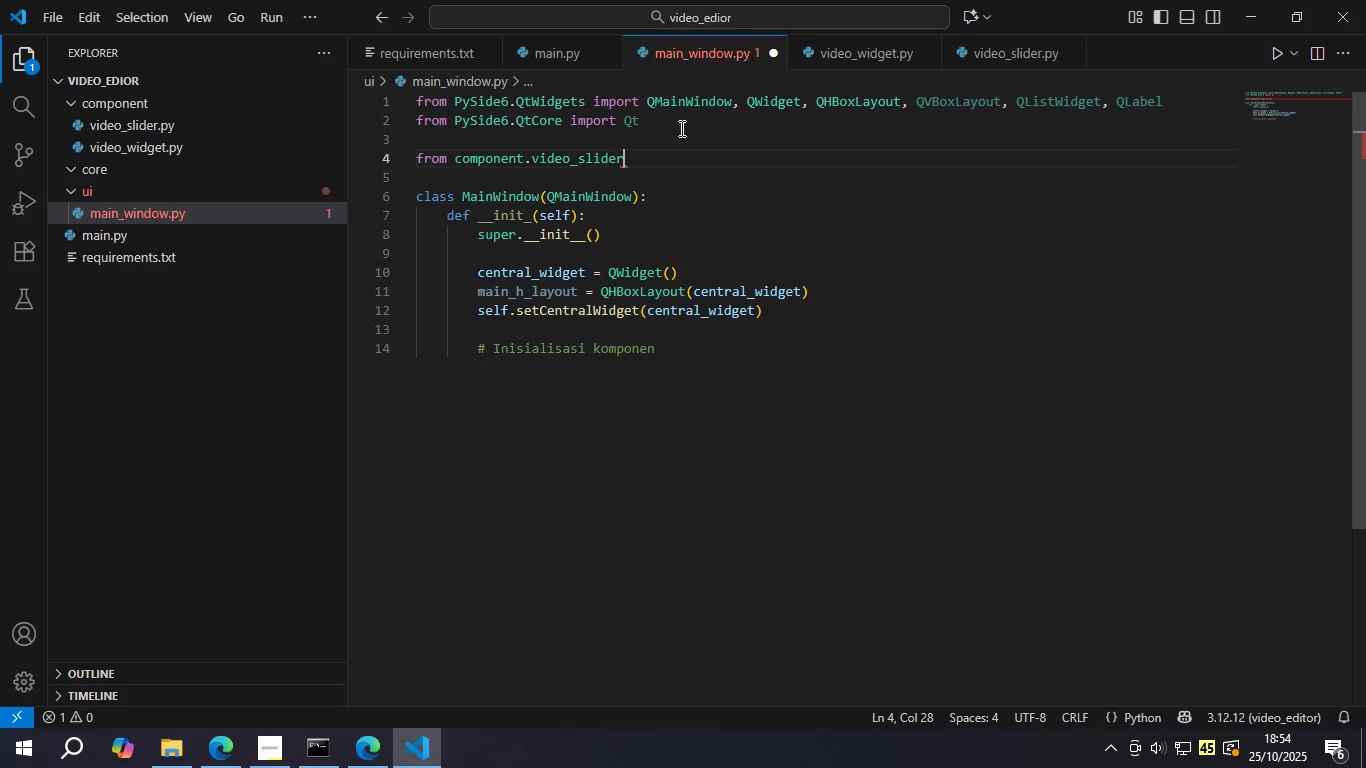 
key(Backspace)
 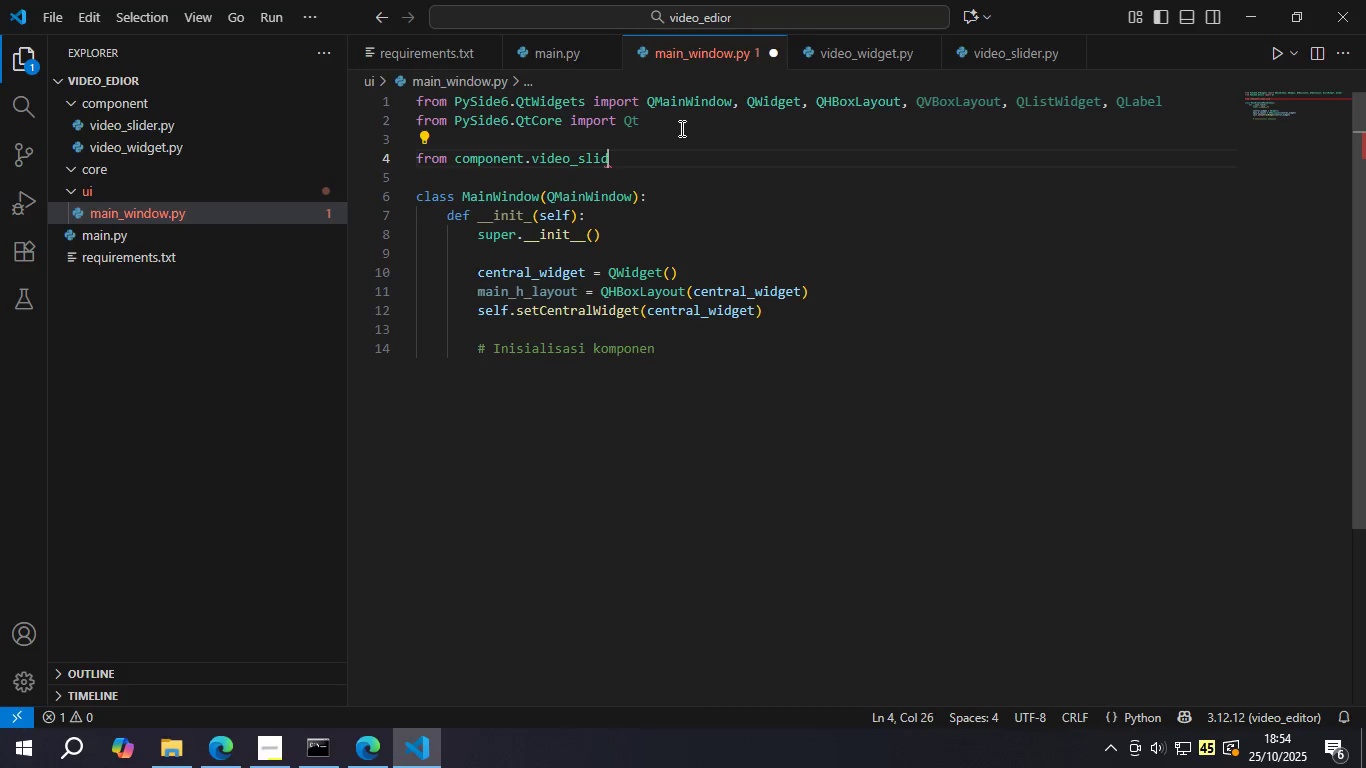 
key(Backspace)
 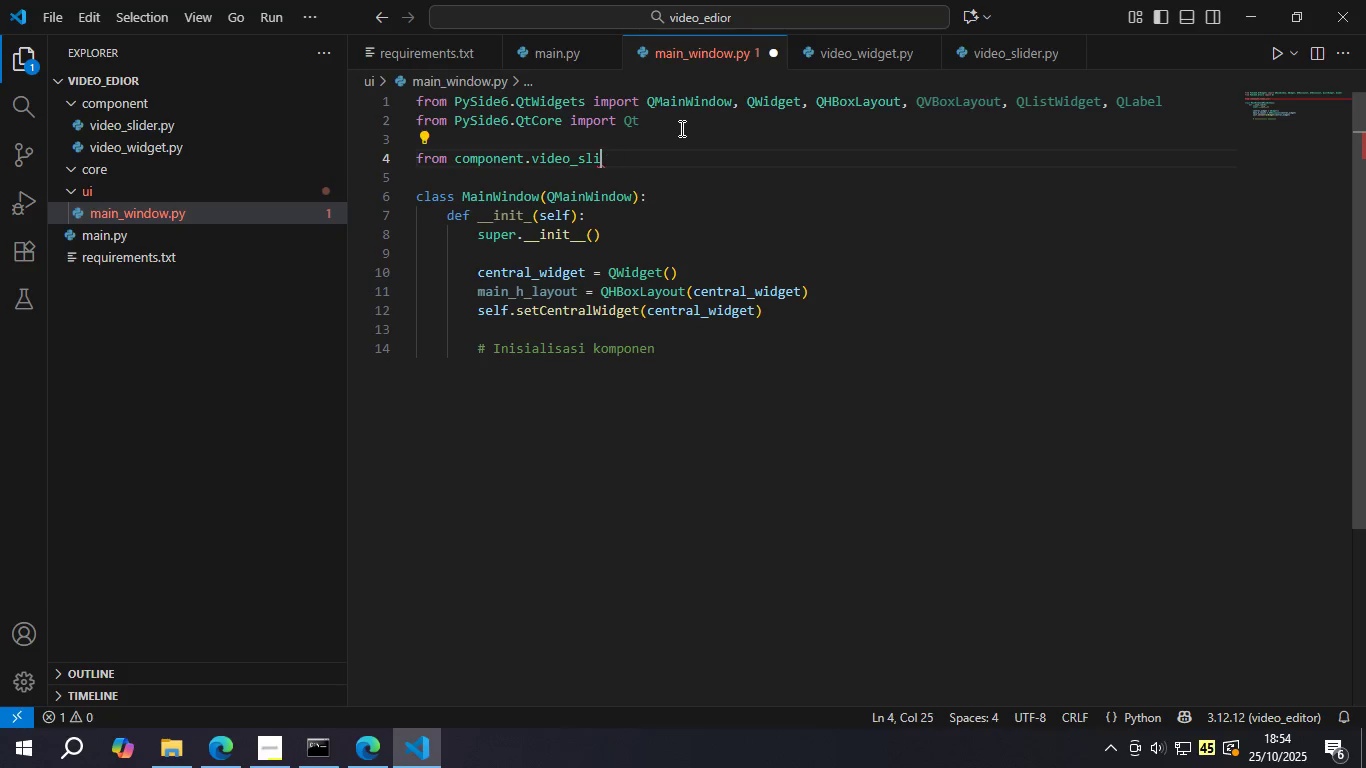 
key(Backspace)
 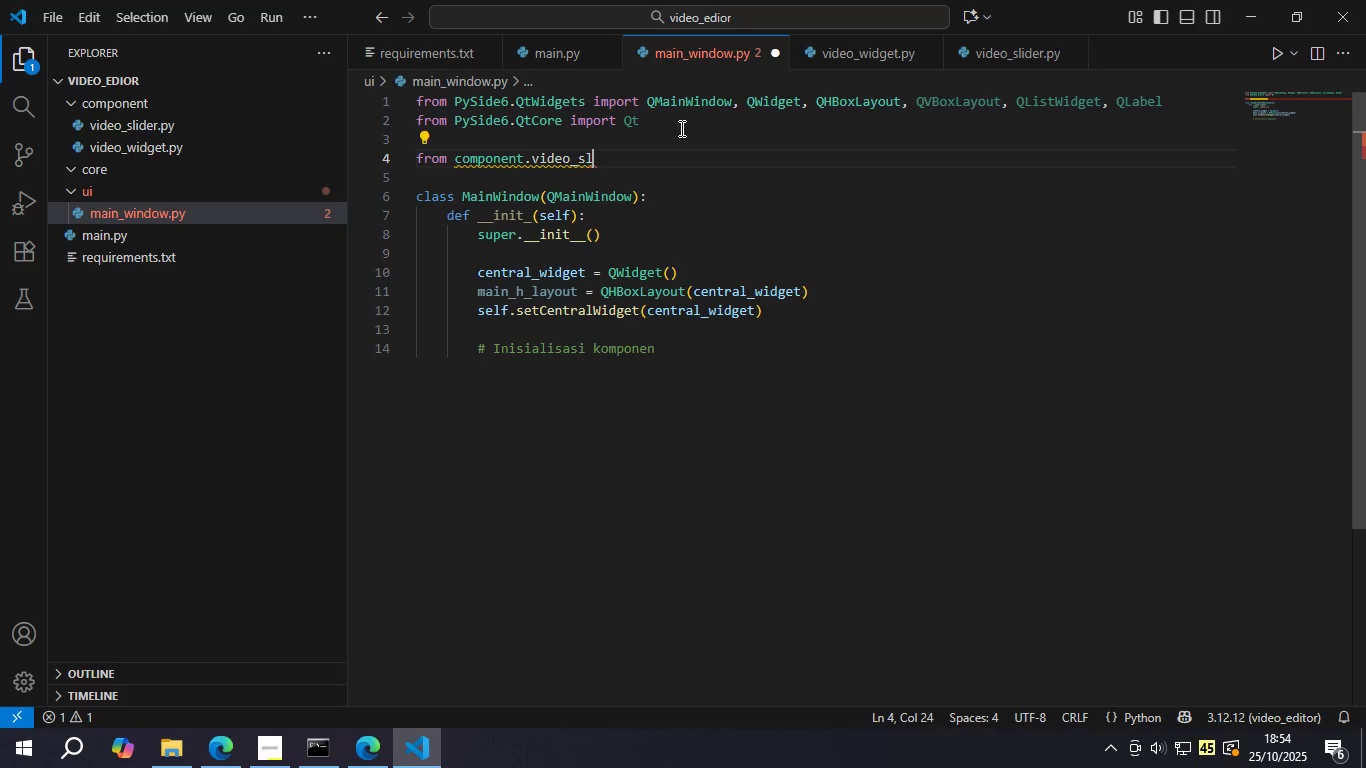 
key(Backspace)
 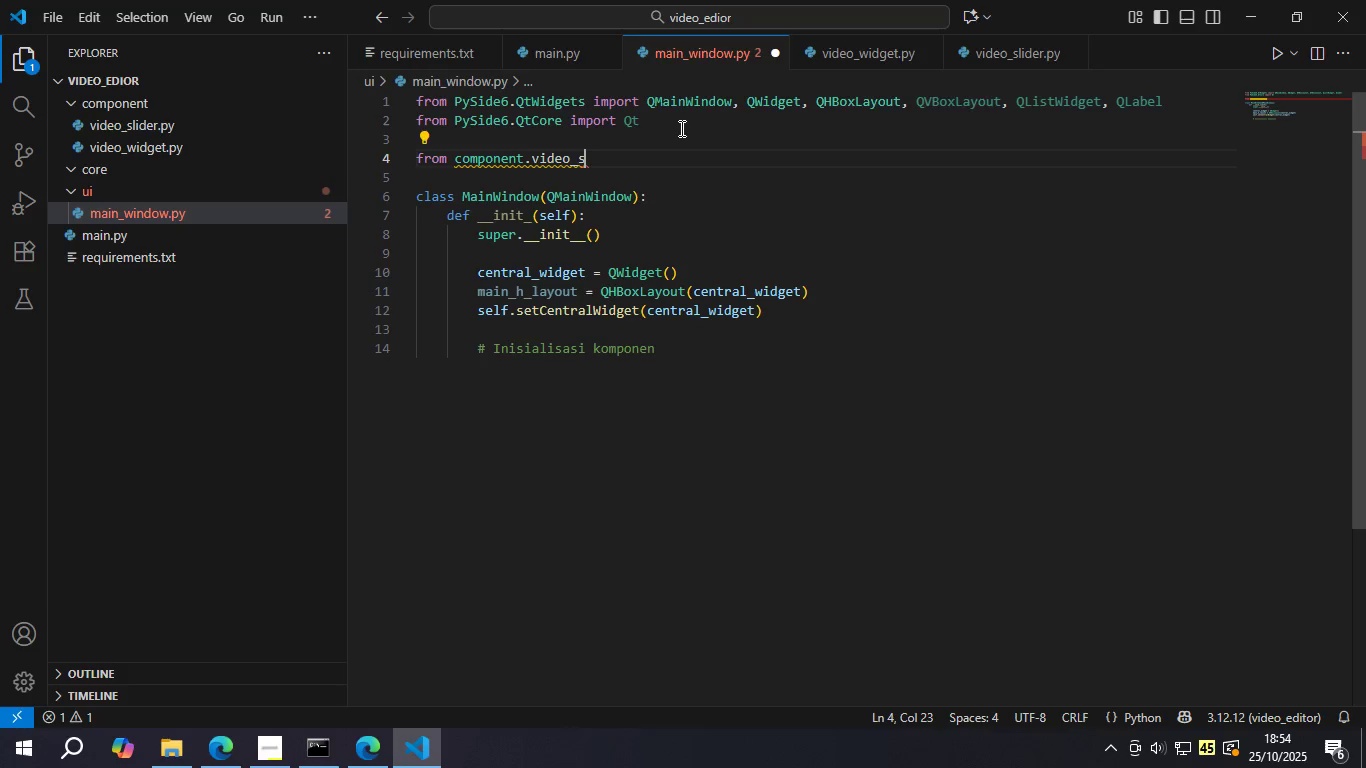 
key(Backspace)
 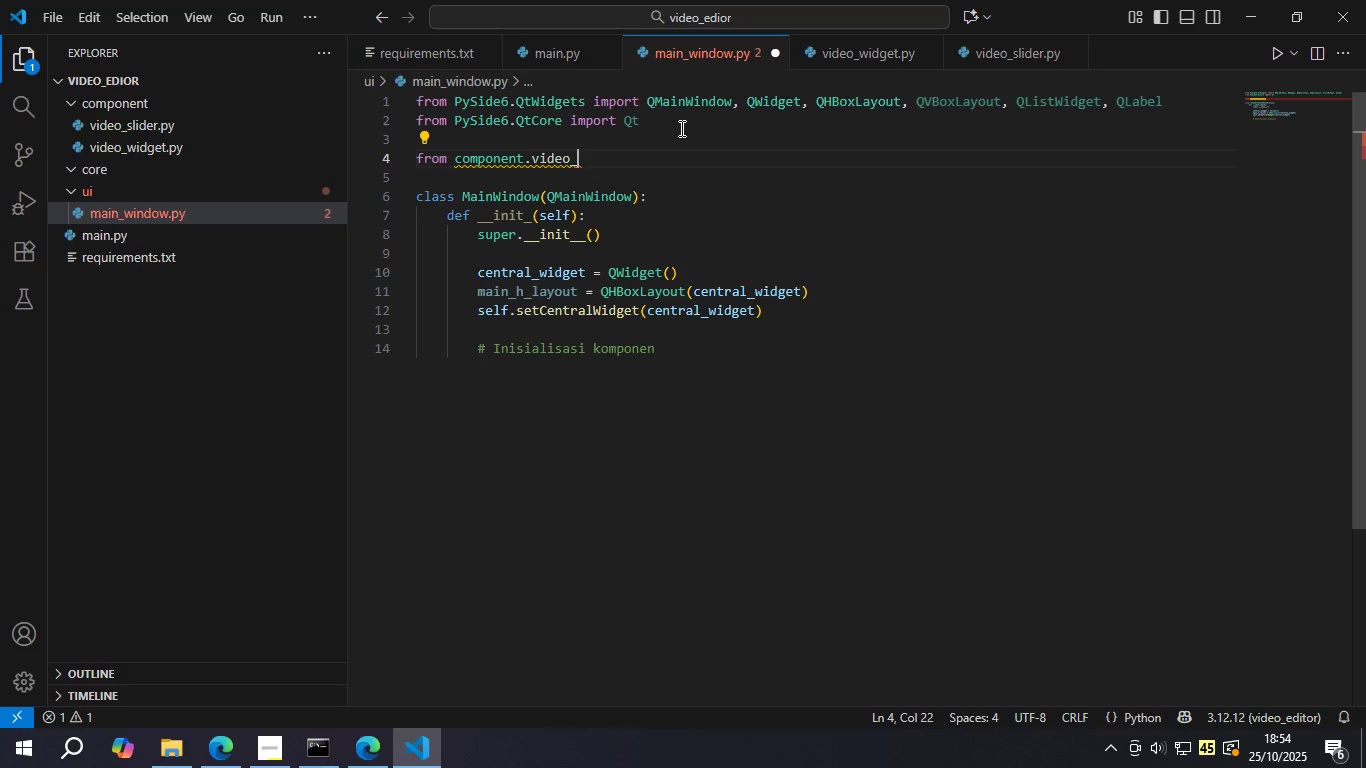 
key(Backspace)
 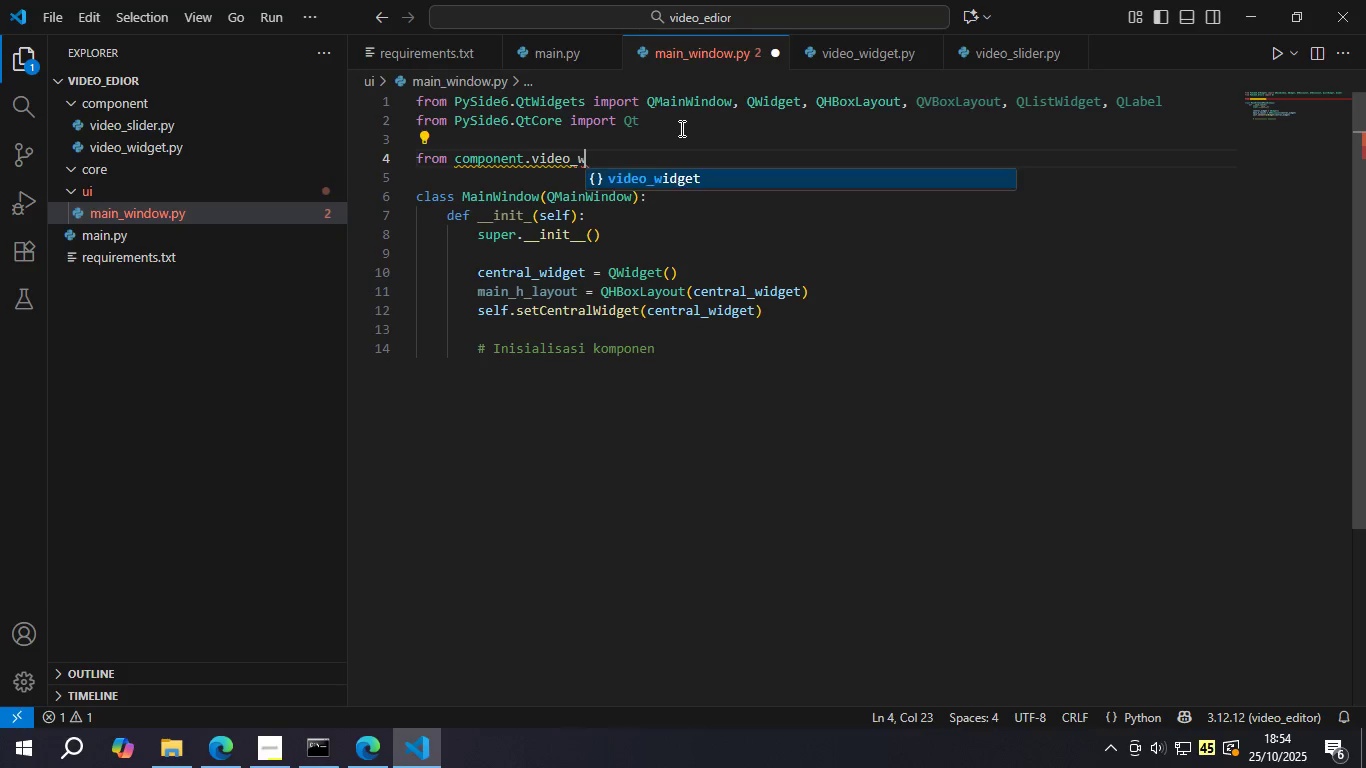 
key(W)
 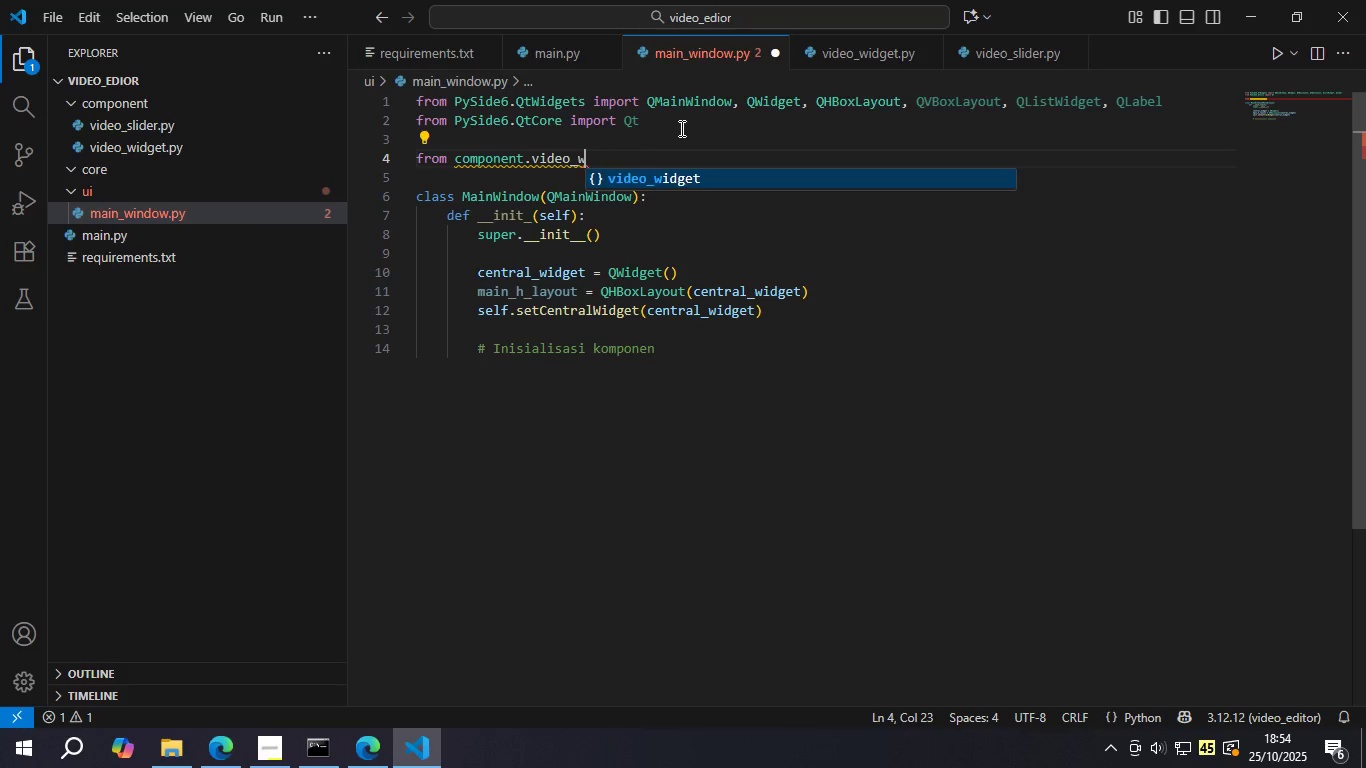 
key(Enter)
 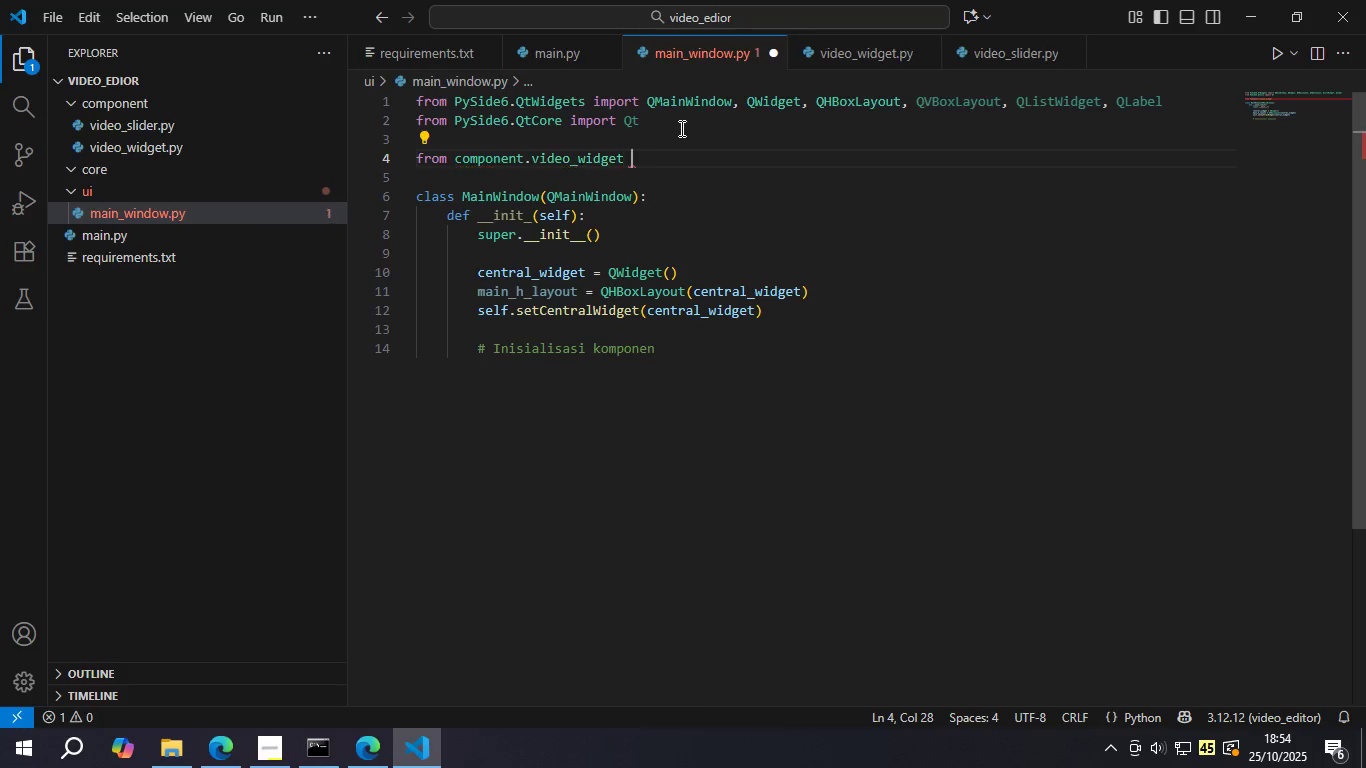 
type( imo)
 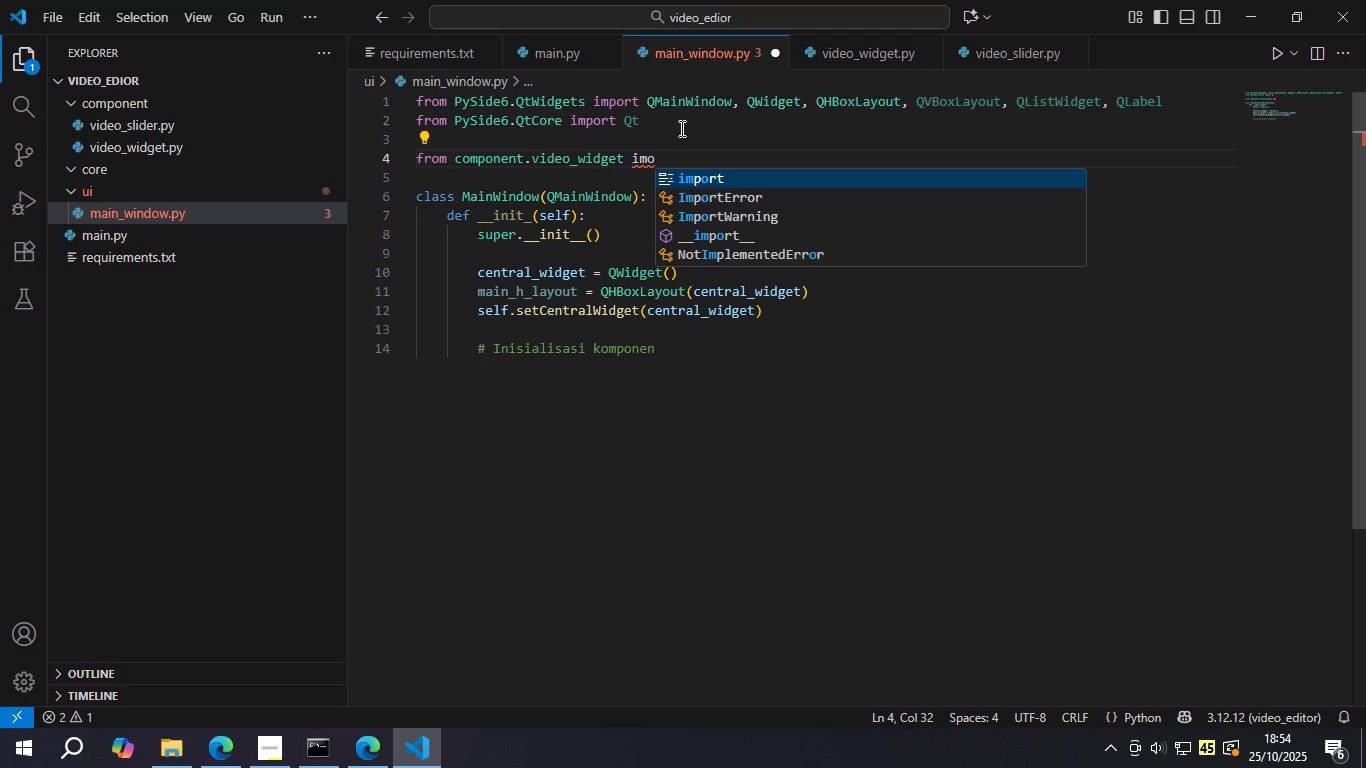 
key(Enter)
 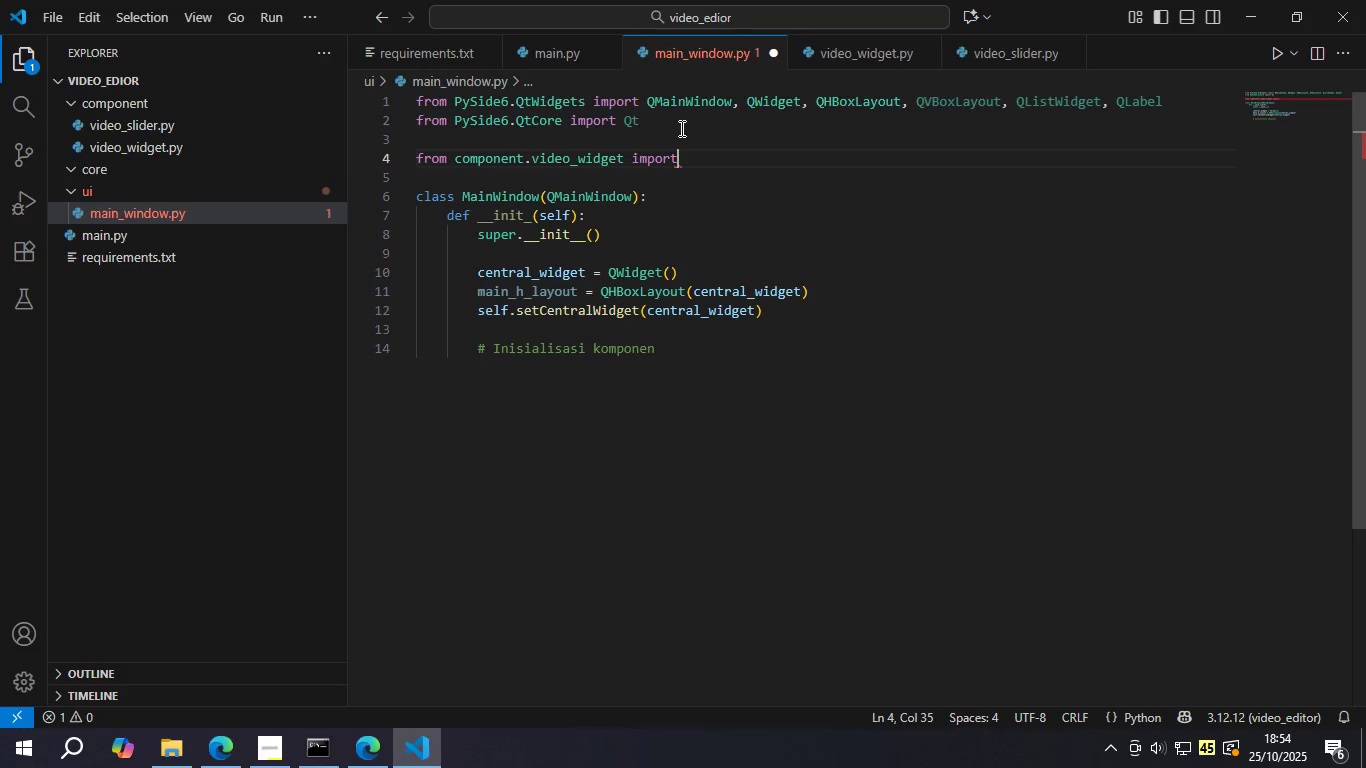 
type( cide)
key(Backspace)
key(Backspace)
key(Backspace)
key(Backspace)
type(v)
 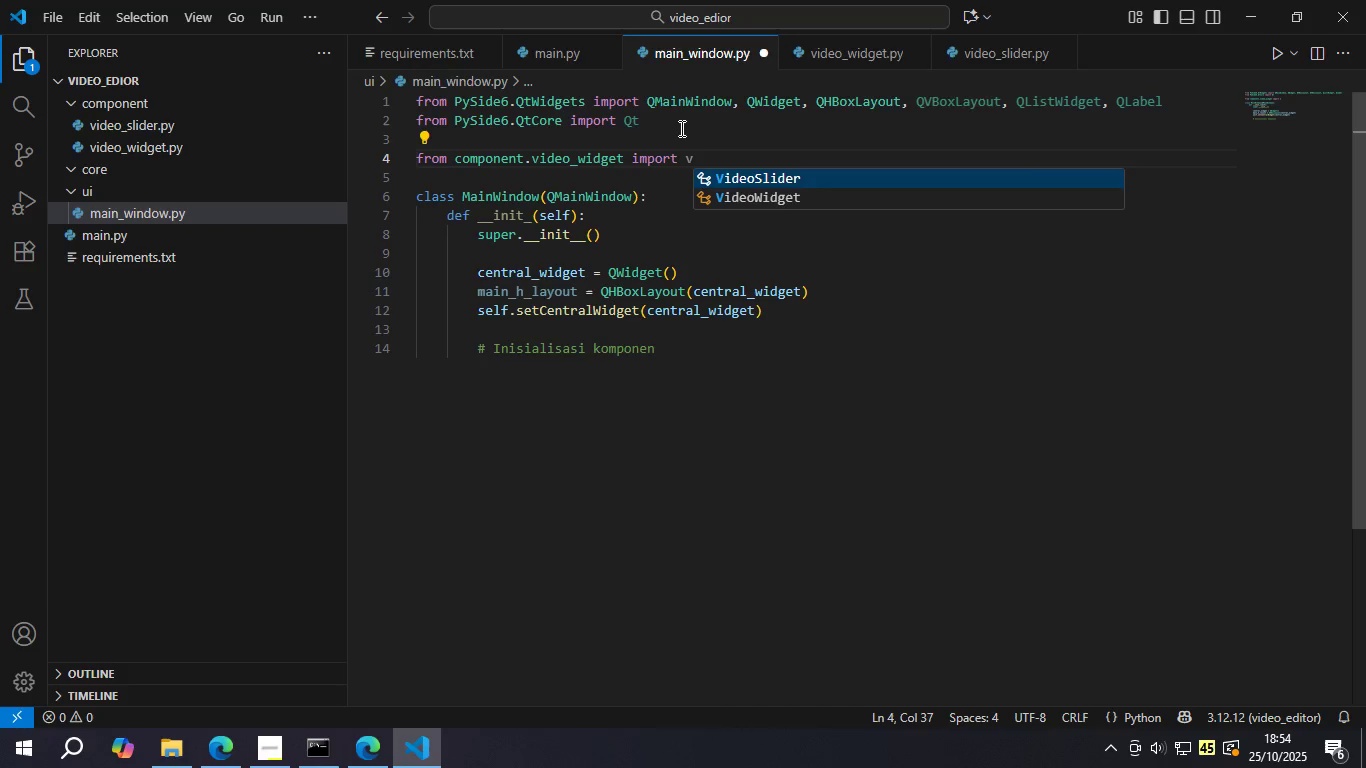 
key(ArrowDown)
 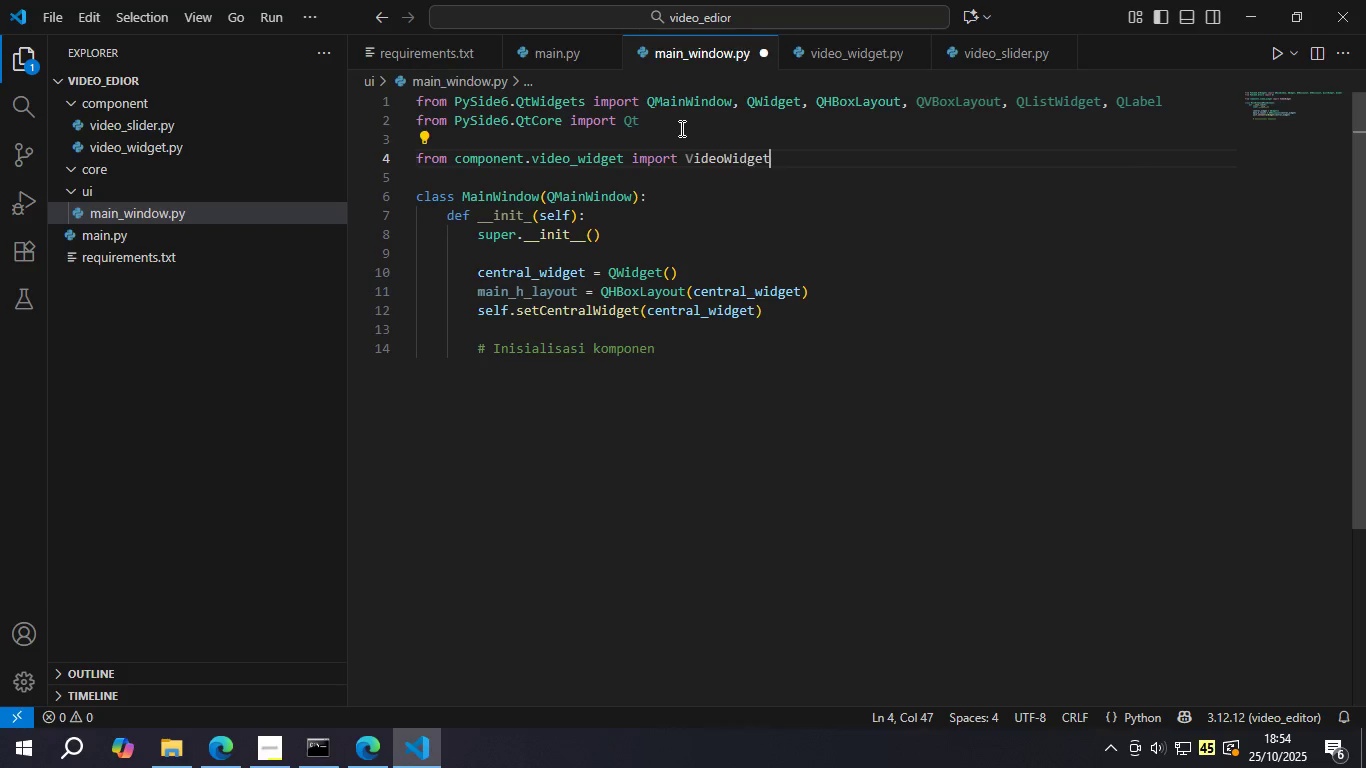 
key(Enter)
 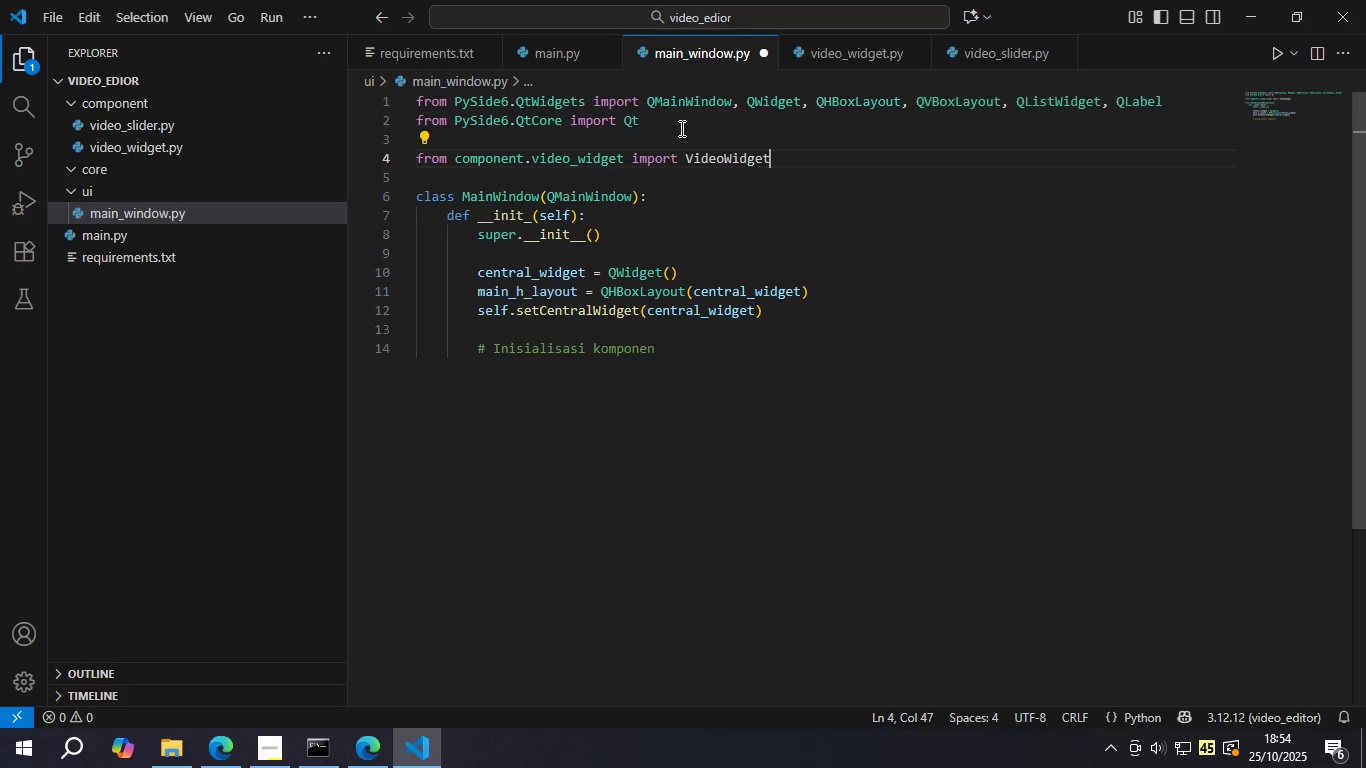 
key(Control+S)
 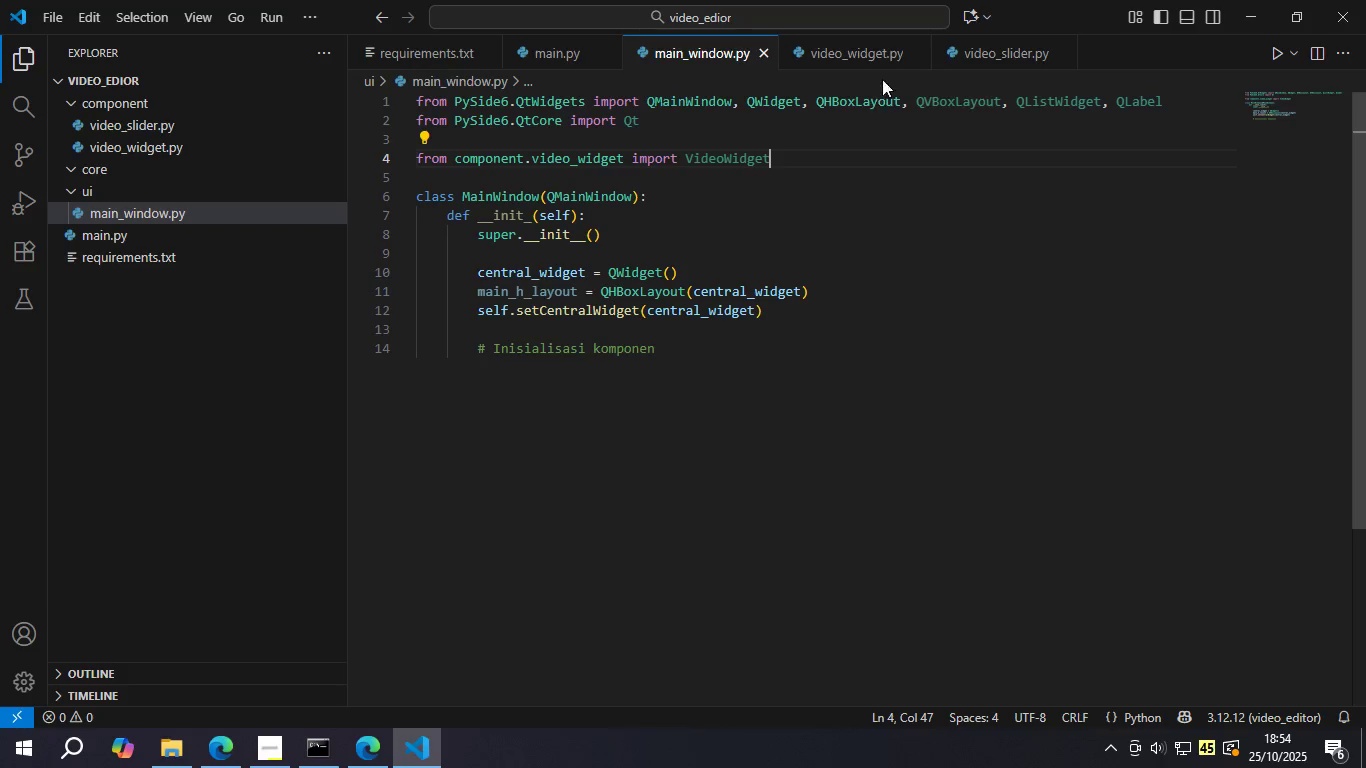 
left_click([874, 40])
 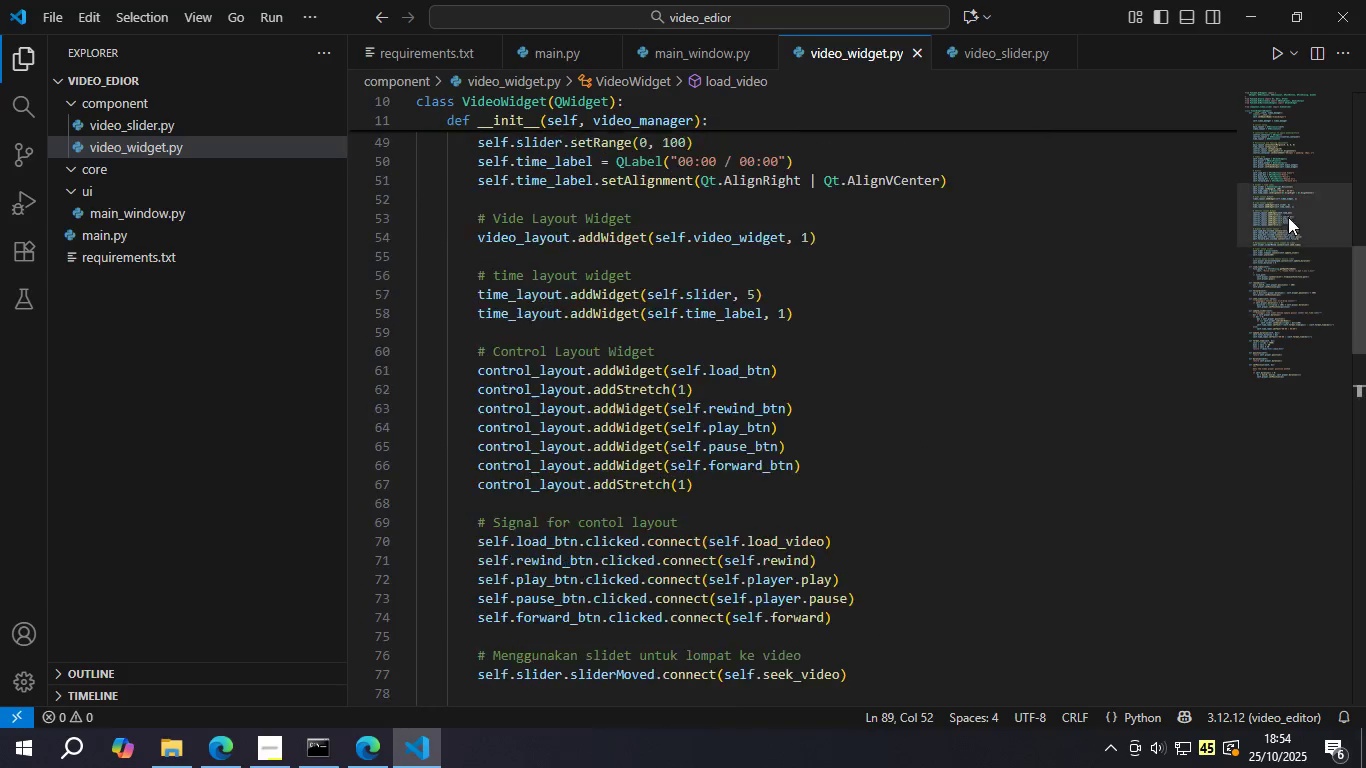 
double_click([1293, 209])
 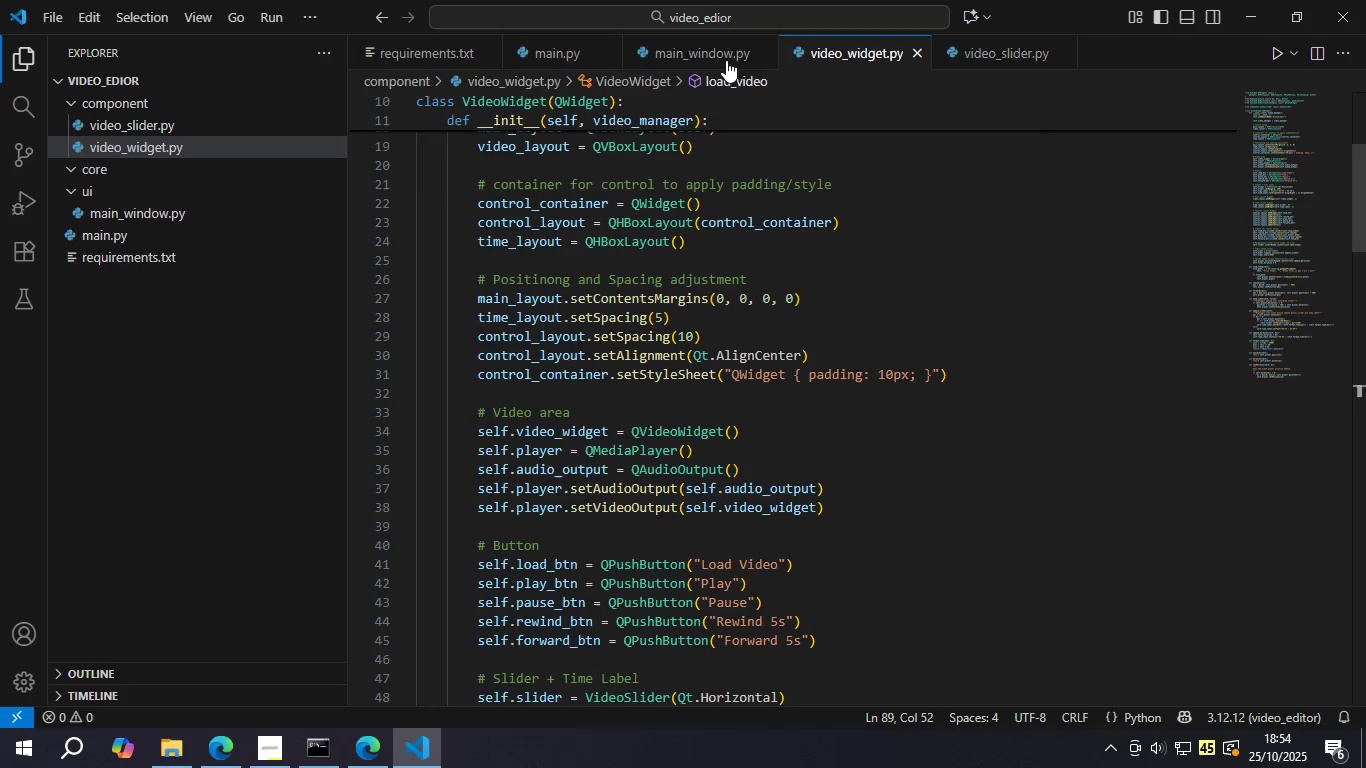 
left_click([708, 52])
 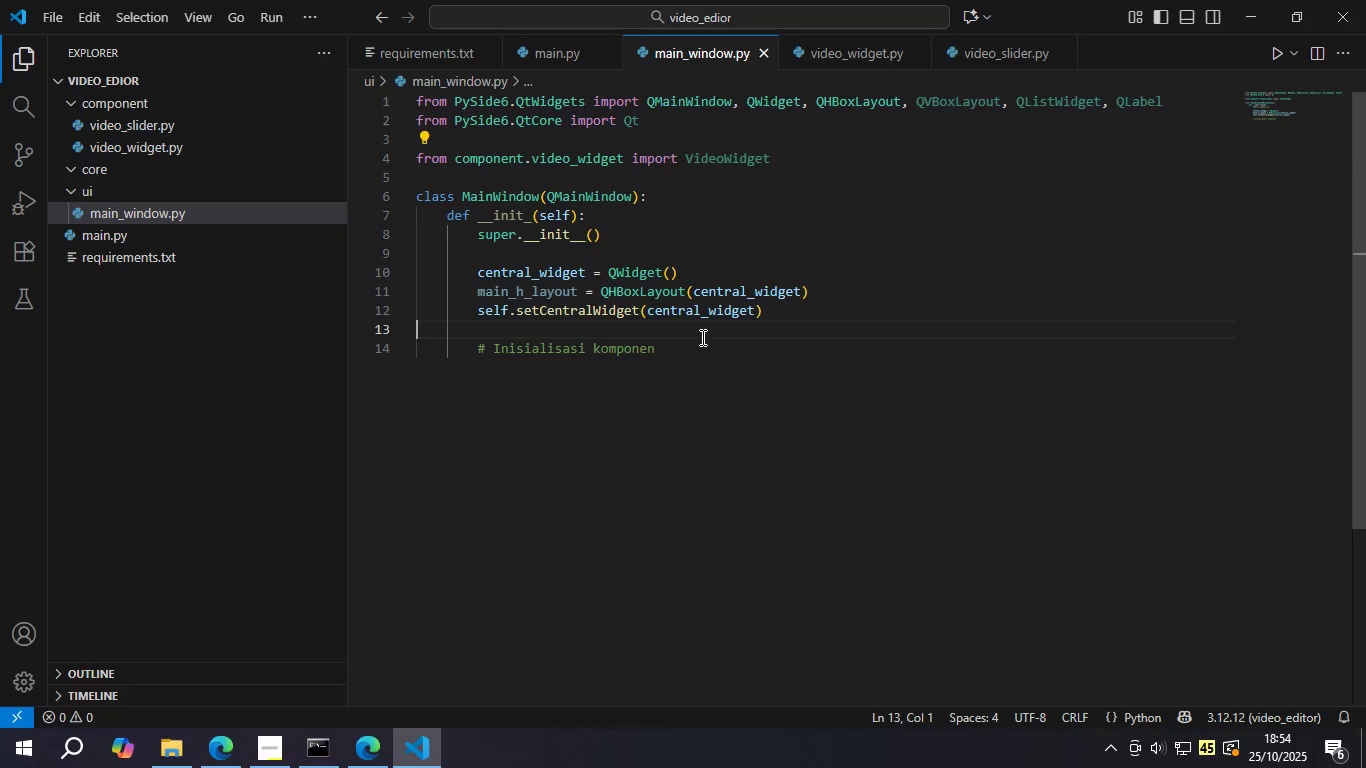 
double_click([701, 356])
 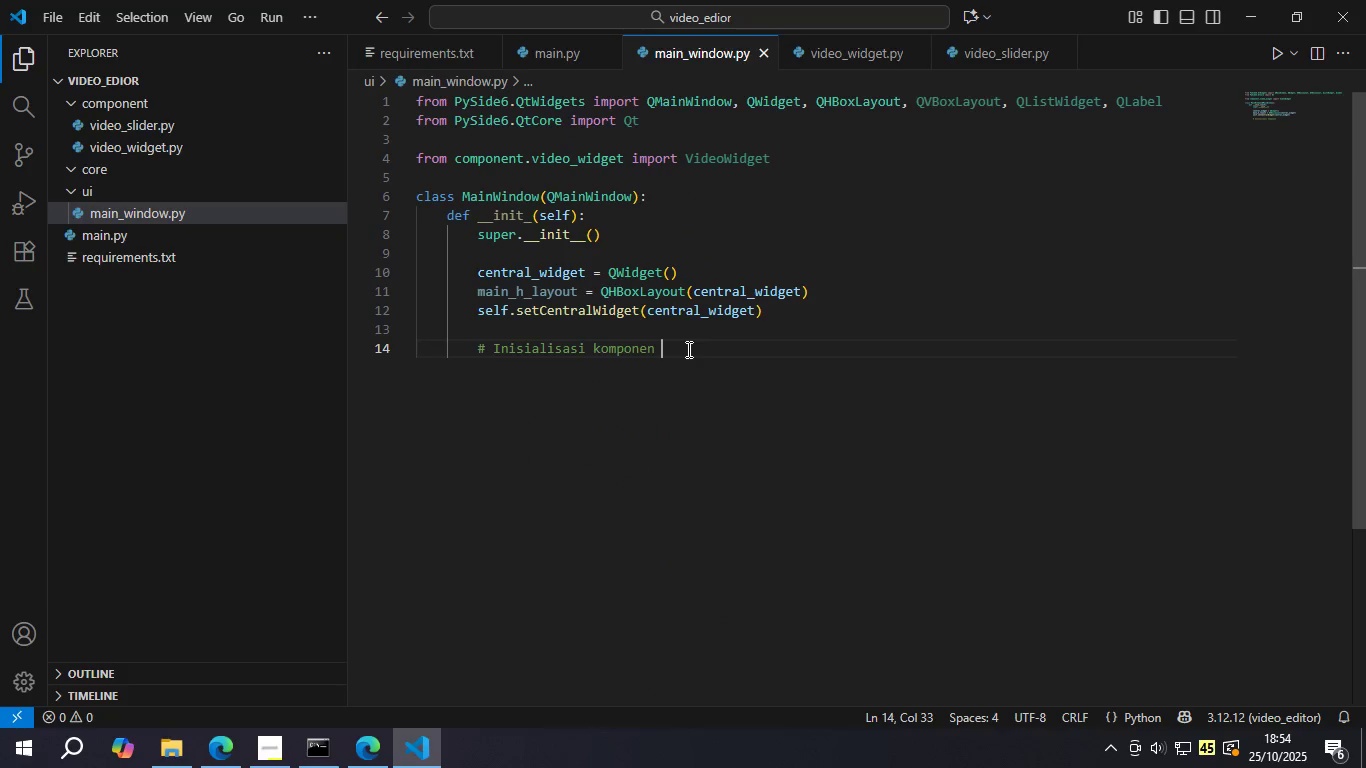 
key(Enter)
 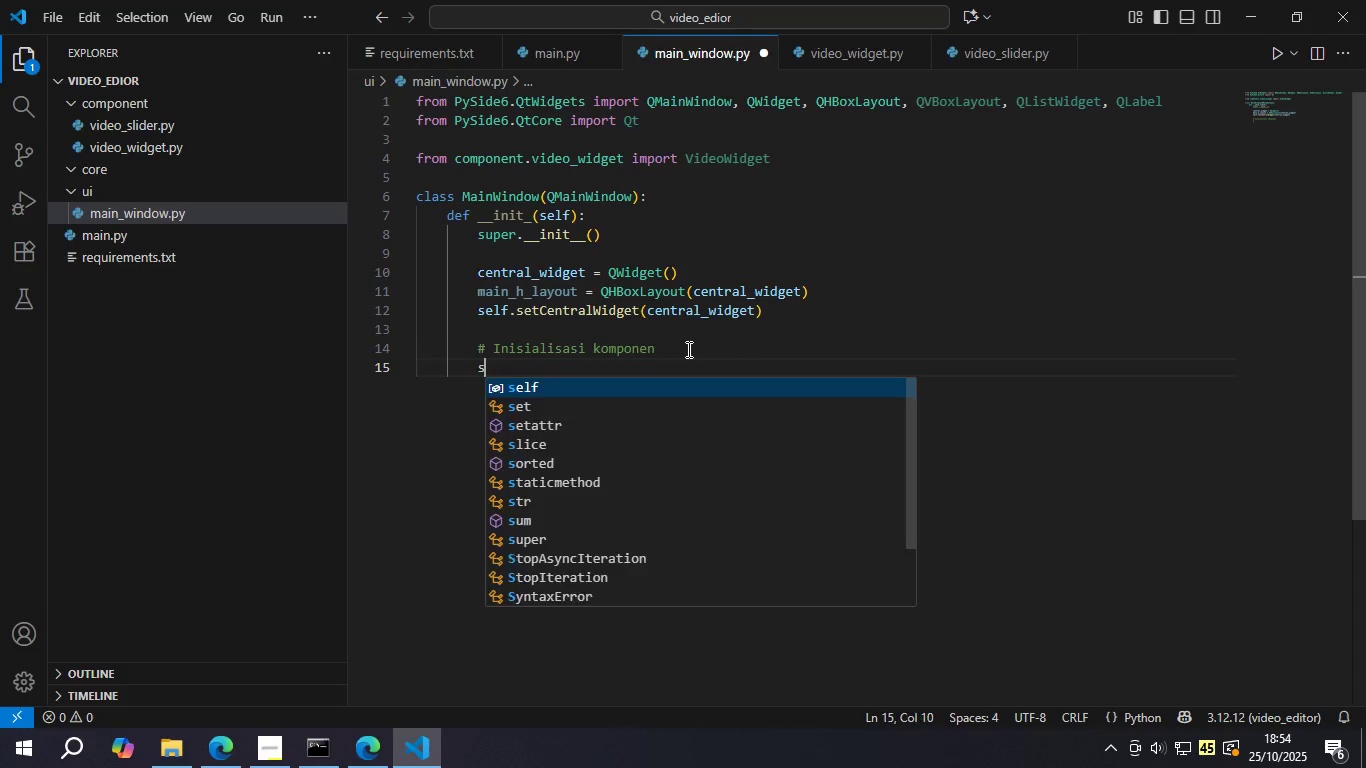 
type(self.videoWi)
key(Backspace)
key(Backspace)
 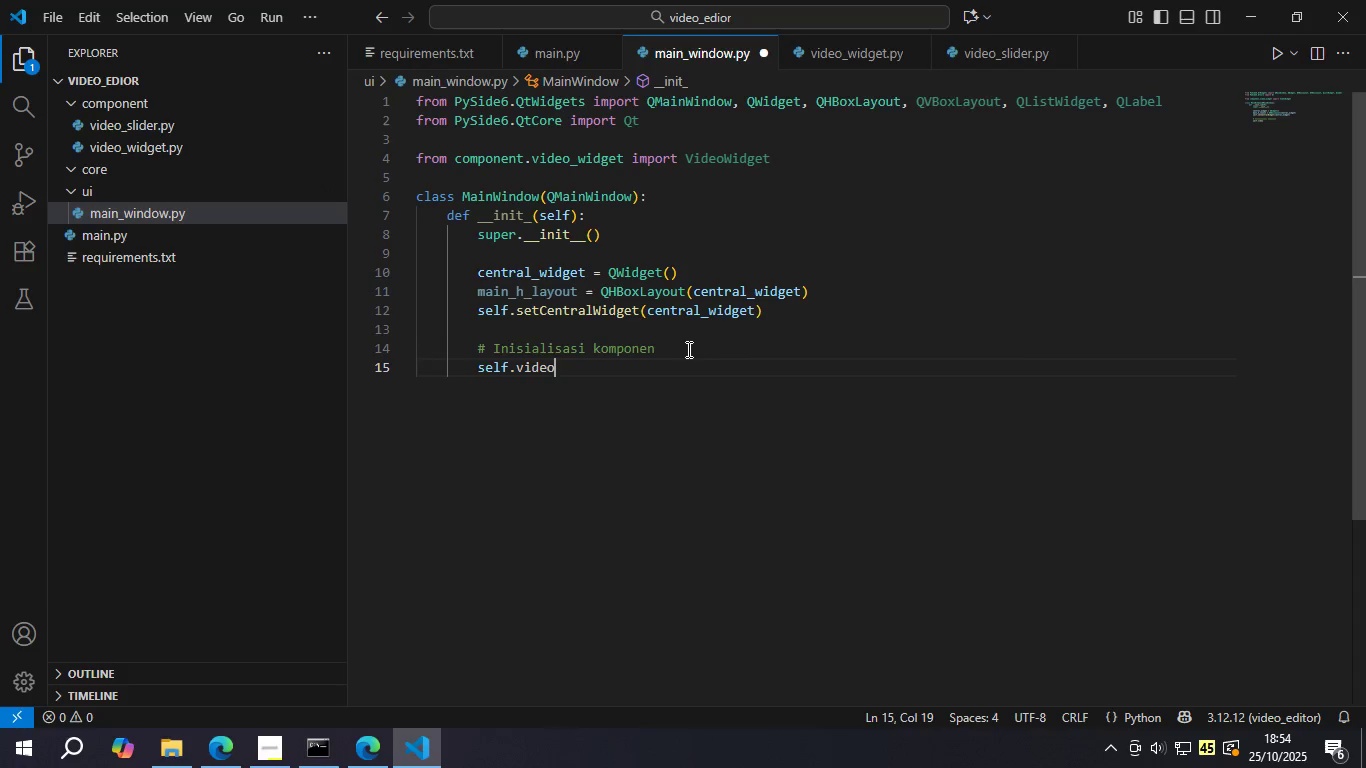 
type(_widget = Video)
 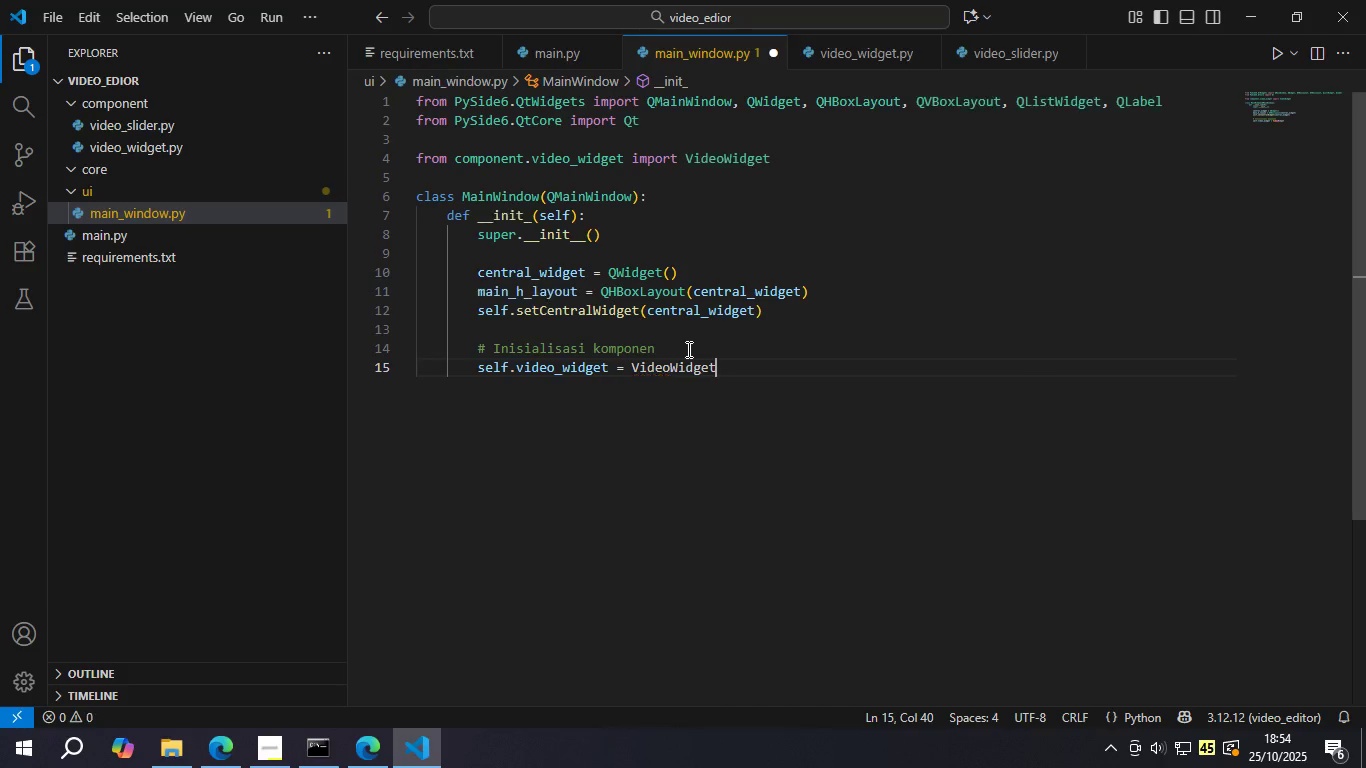 
 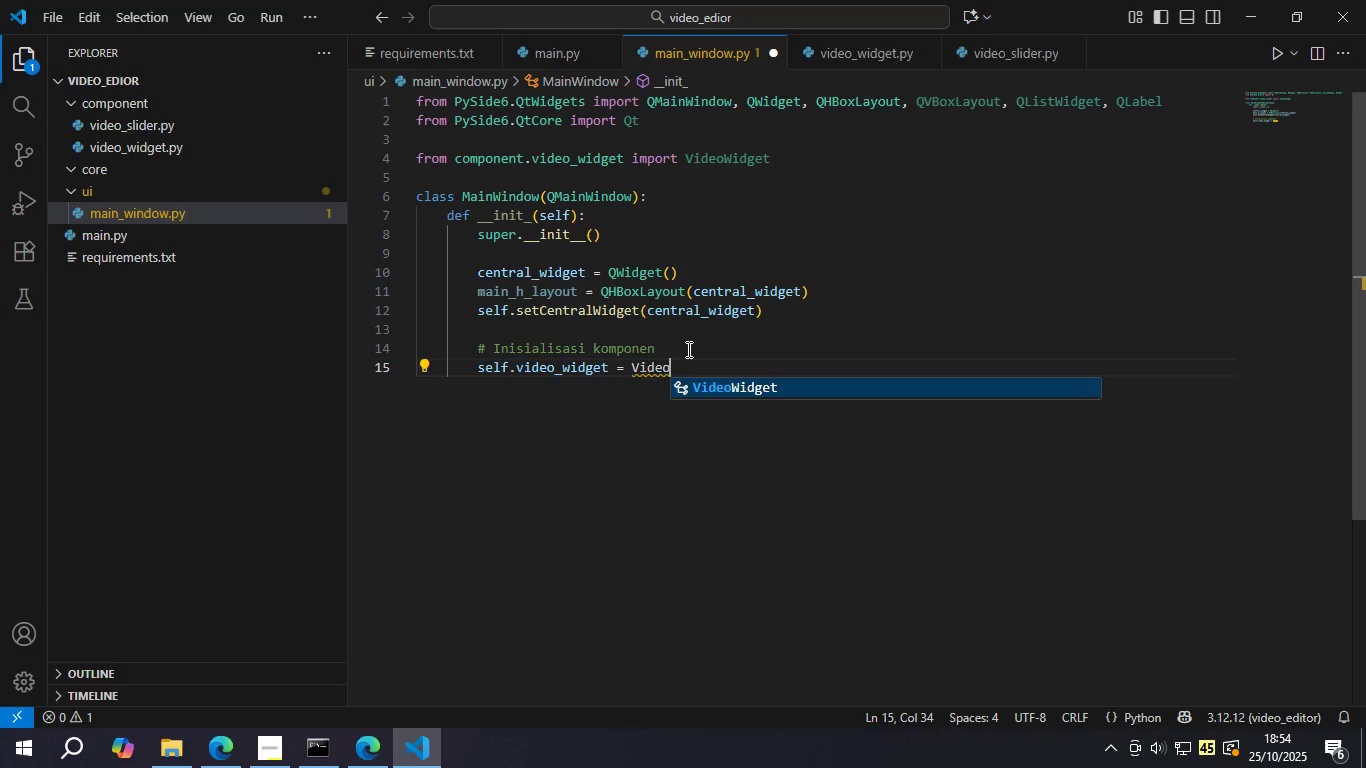 
key(Enter)
 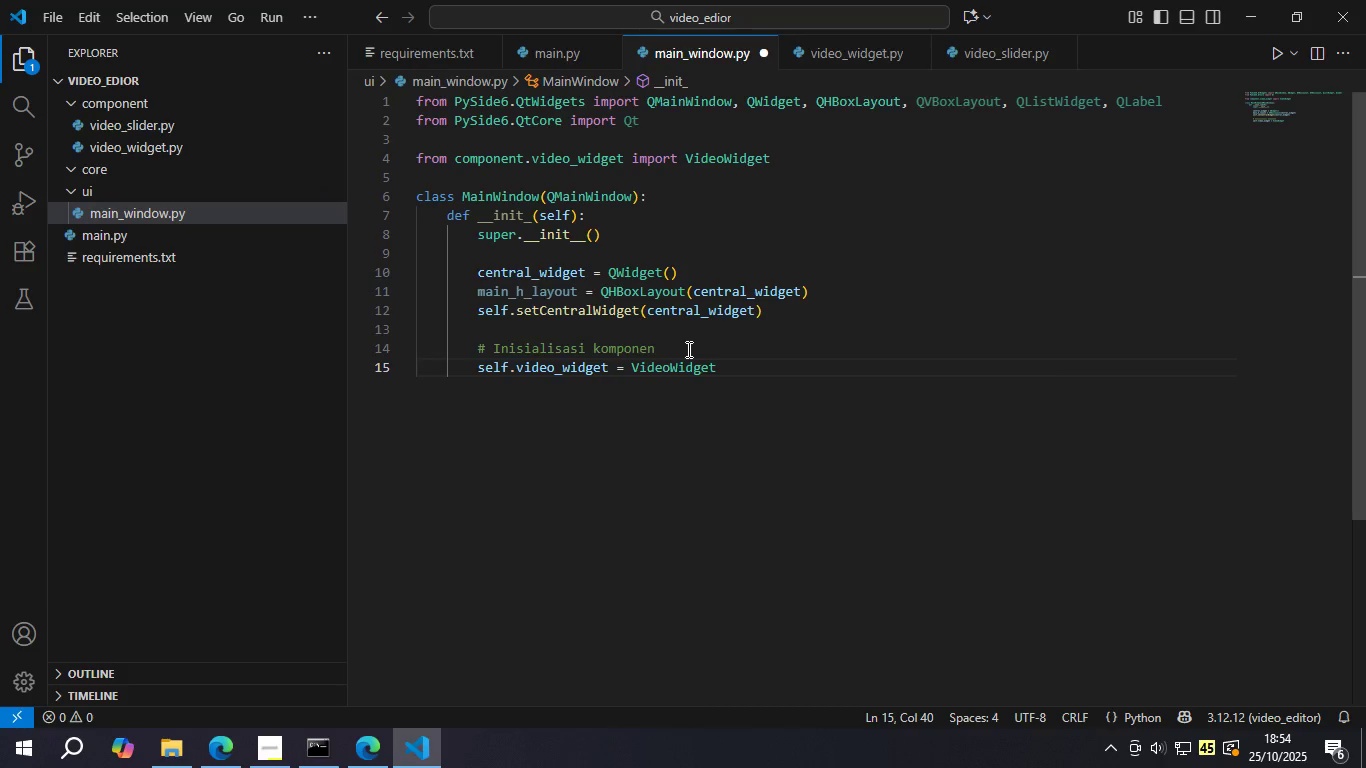 
key(Shift+9)
 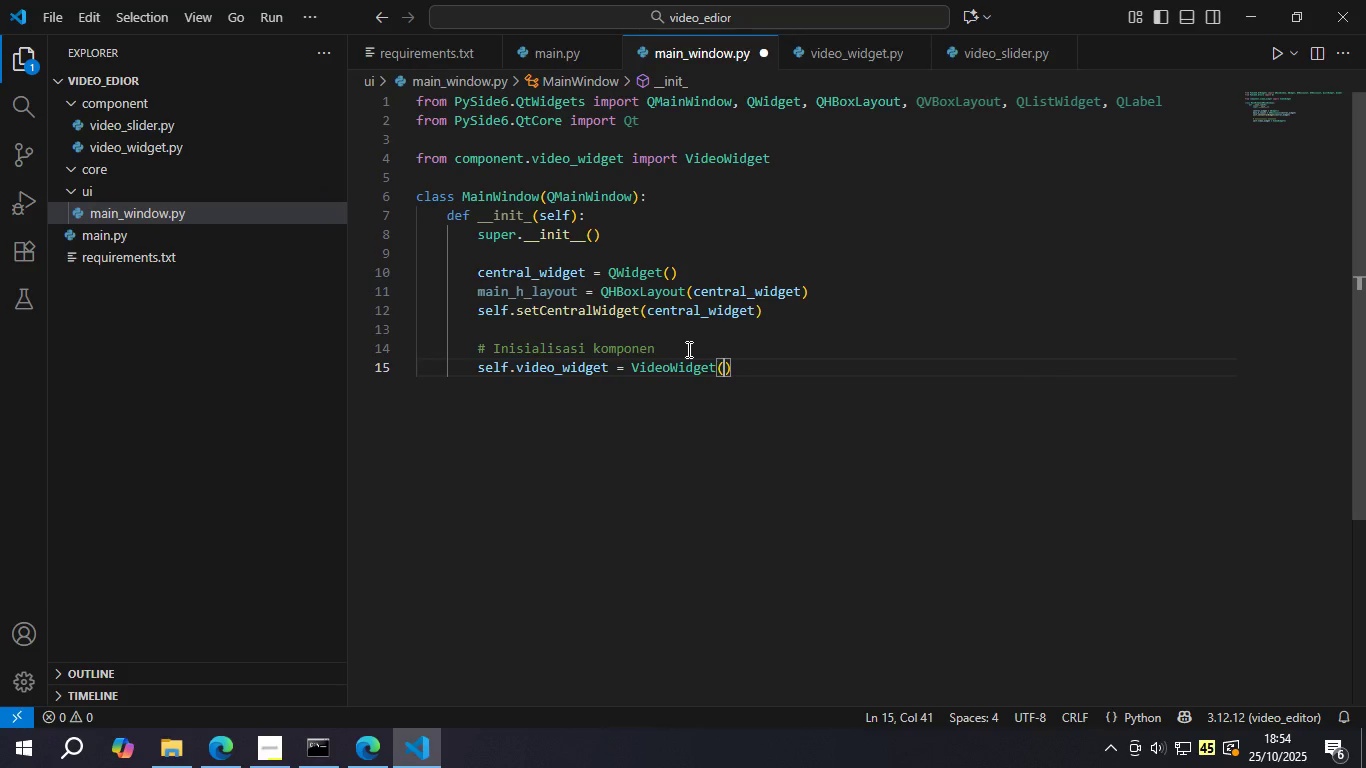 
key(Control+ControlLeft)
 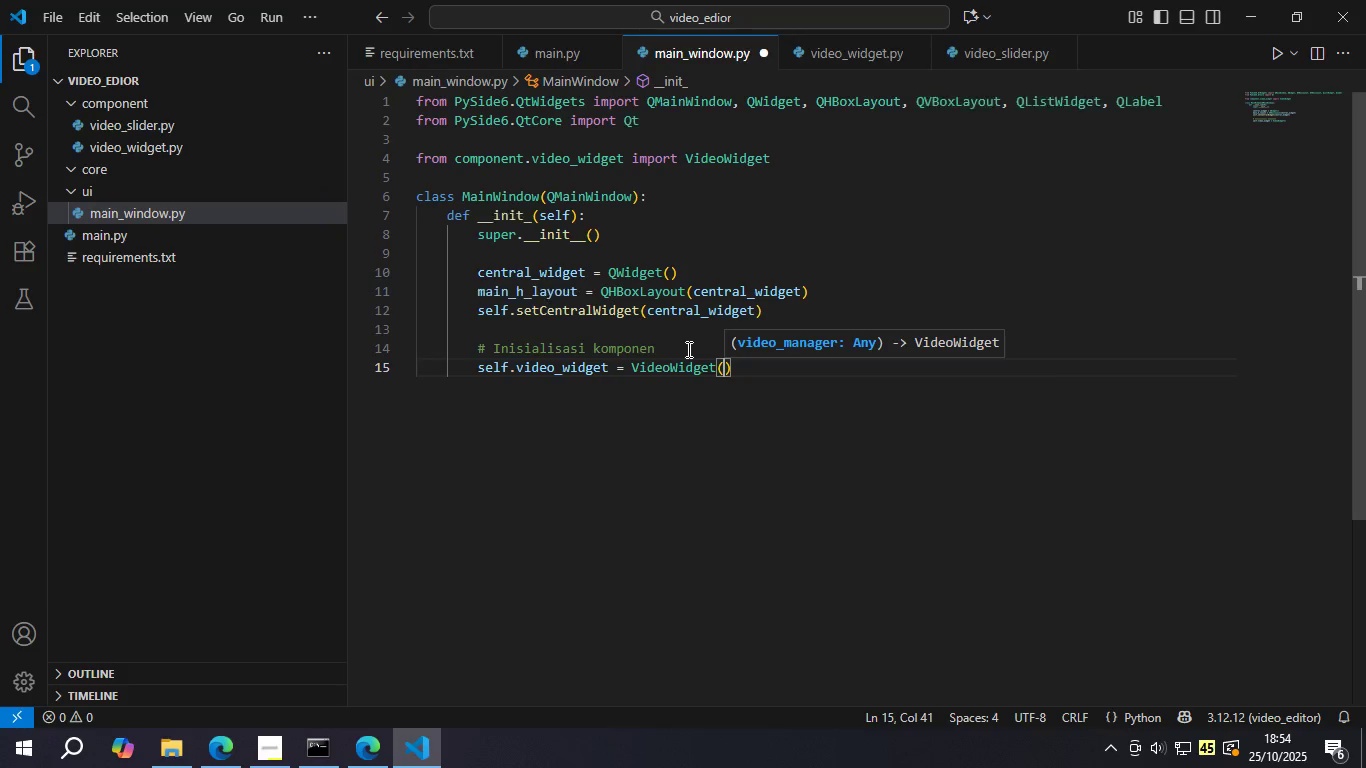 
key(Control+S)
 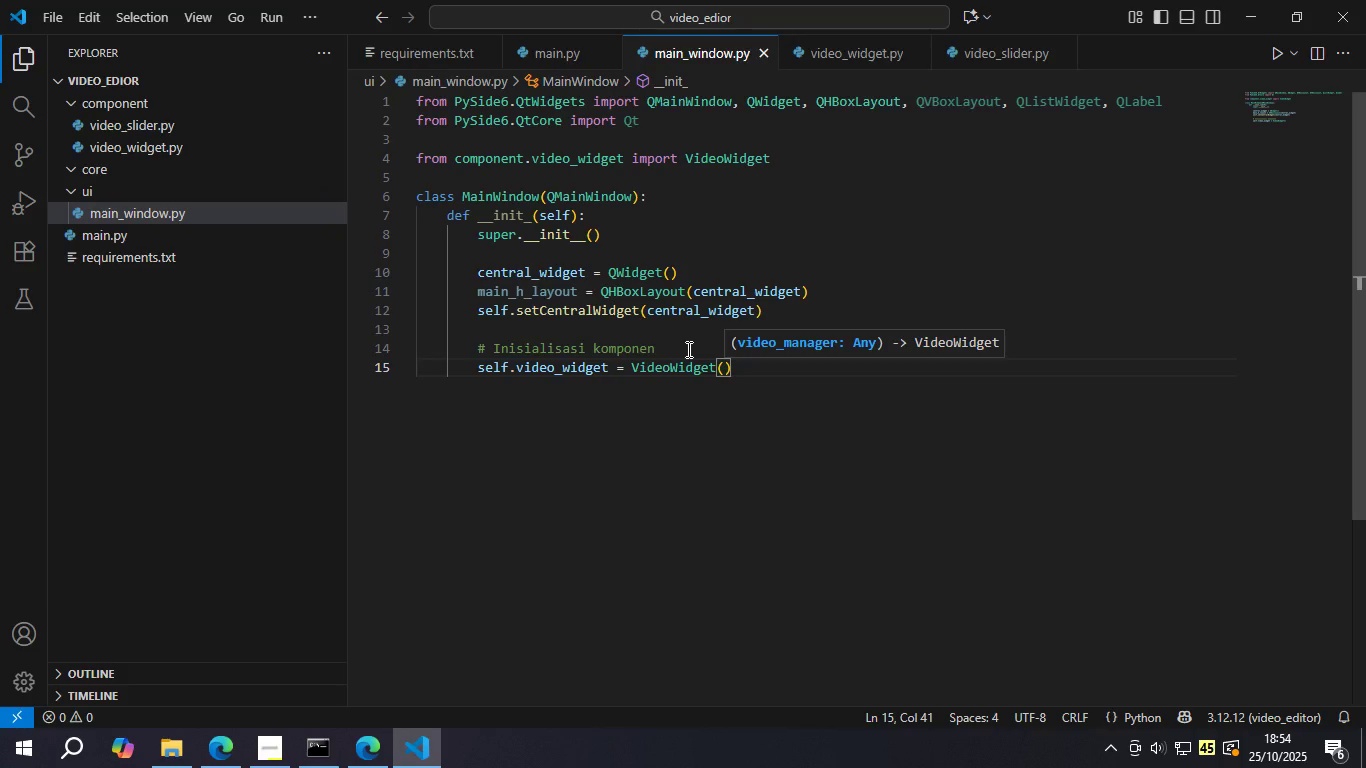 
wait(11.09)
 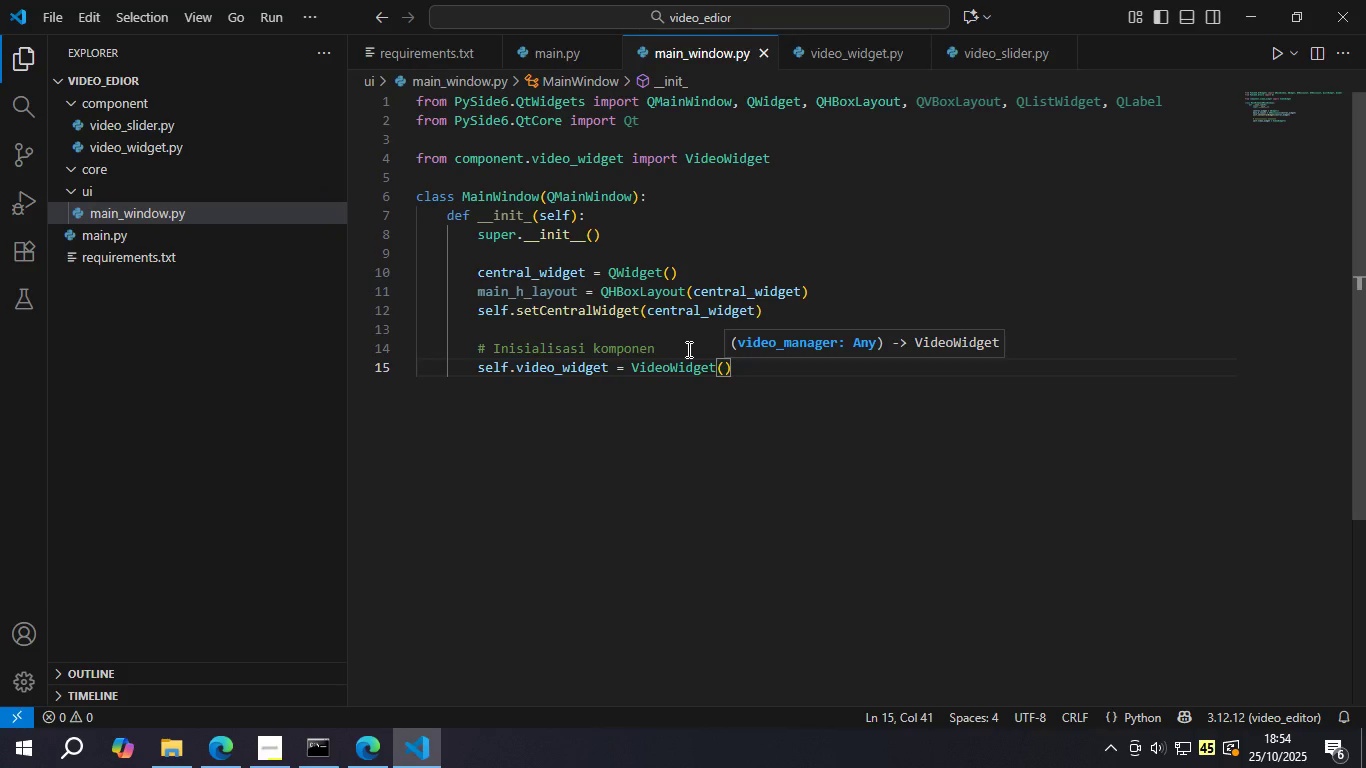 
left_click([738, 378])
 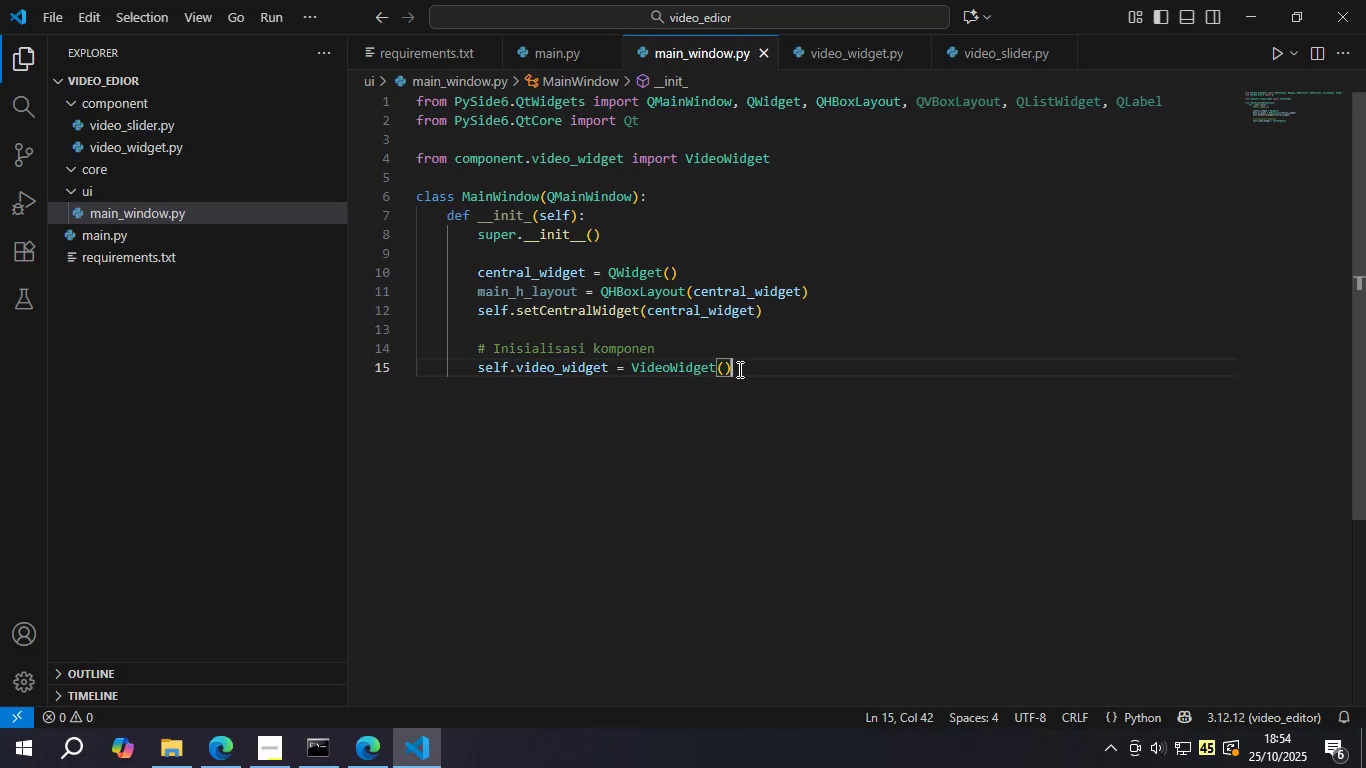 
key(Enter)
 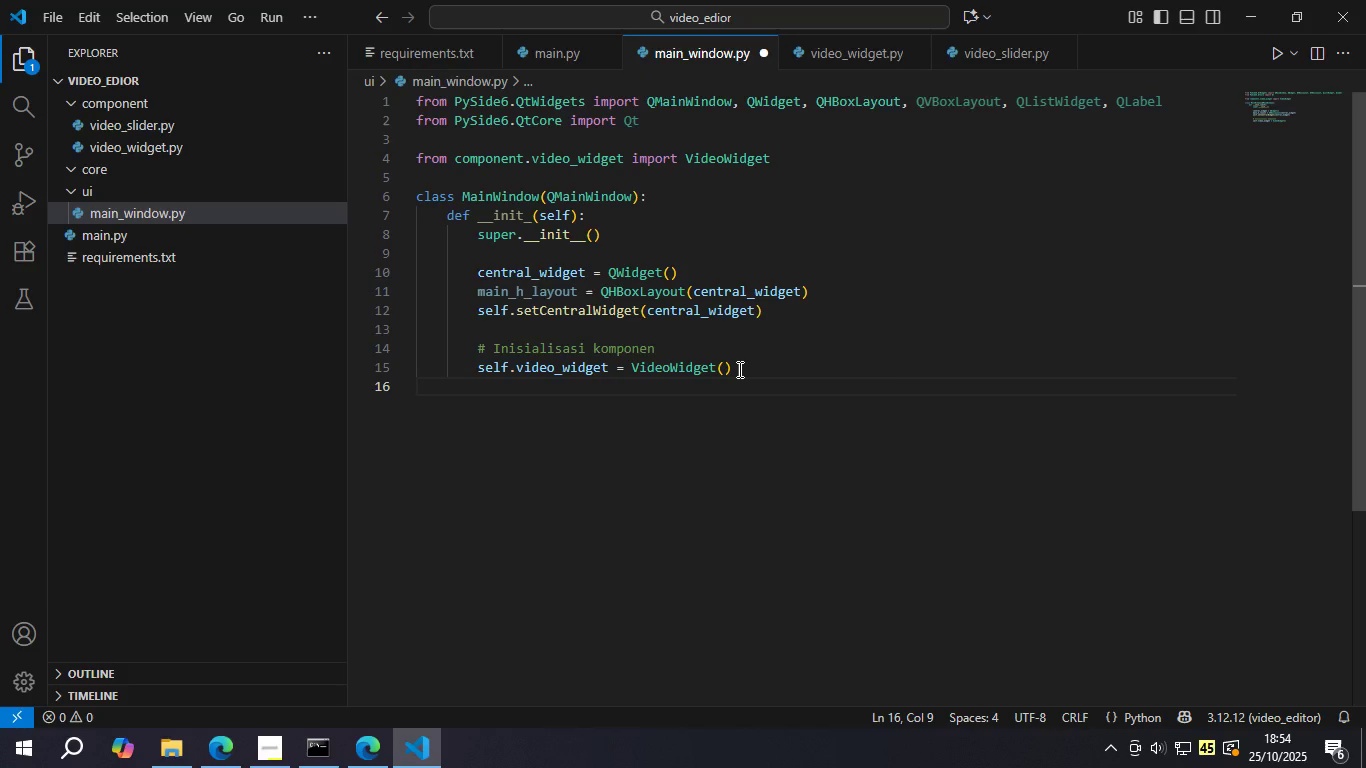 